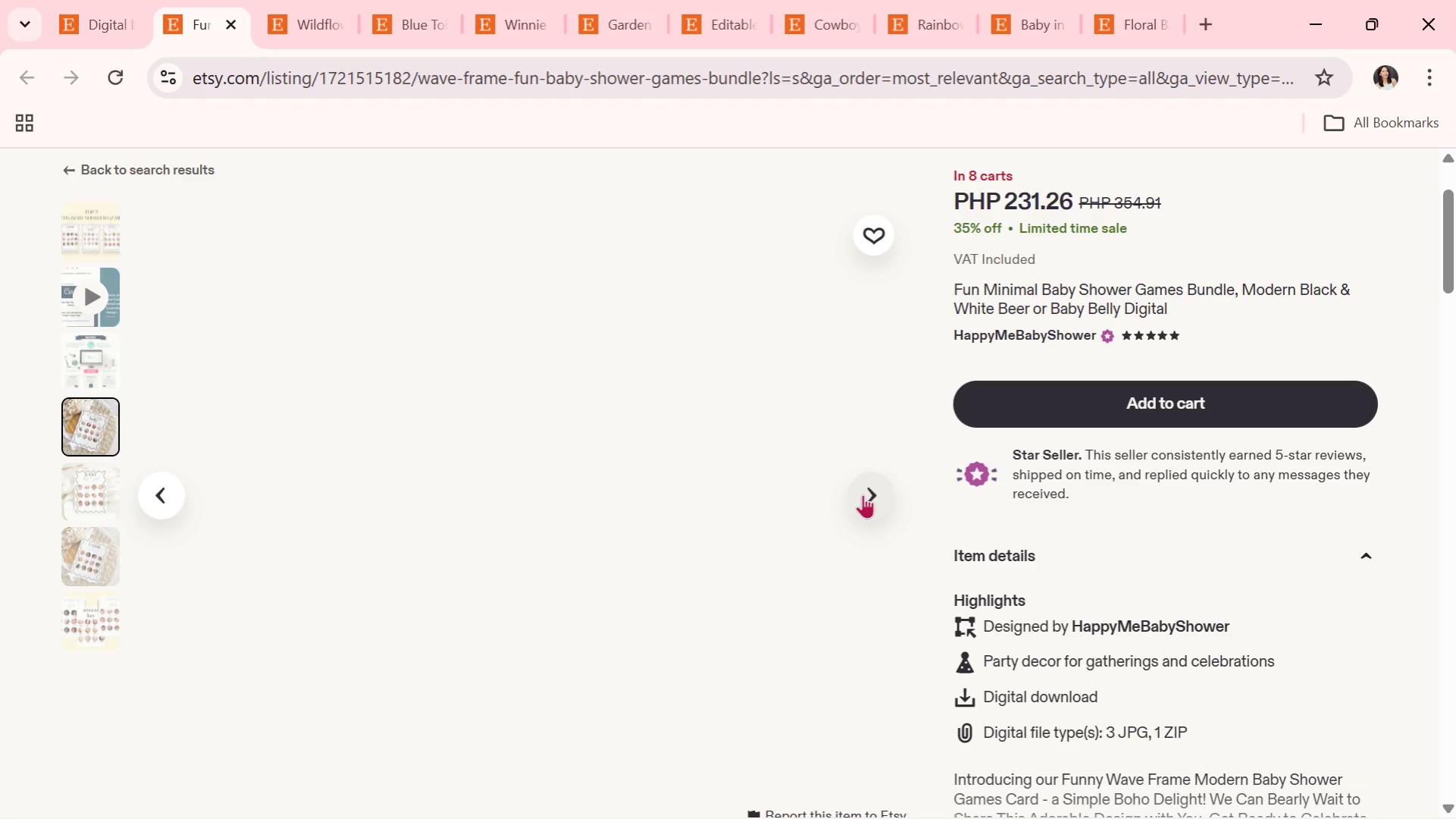 
left_click([863, 494])
 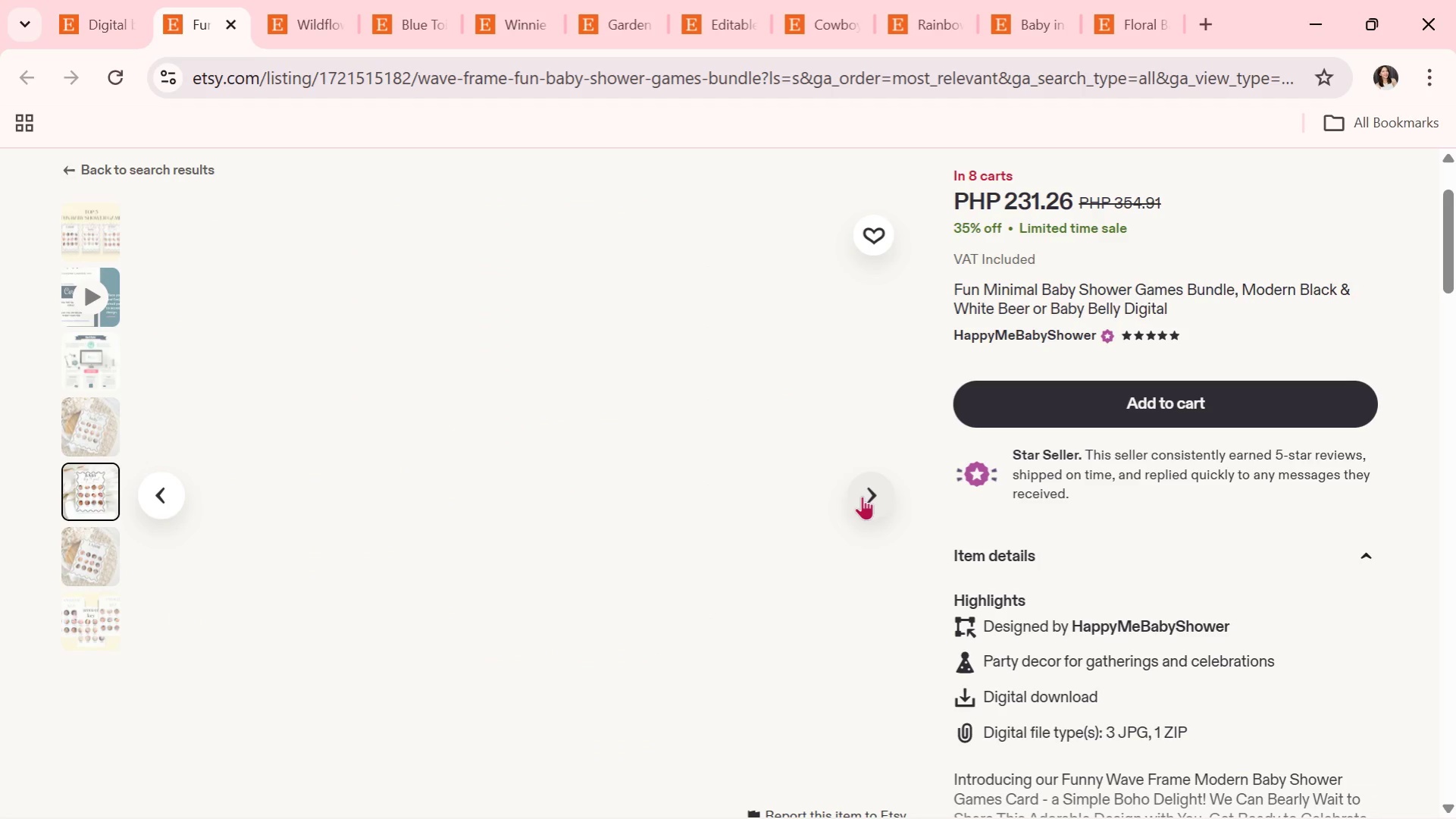 
left_click([862, 496])
 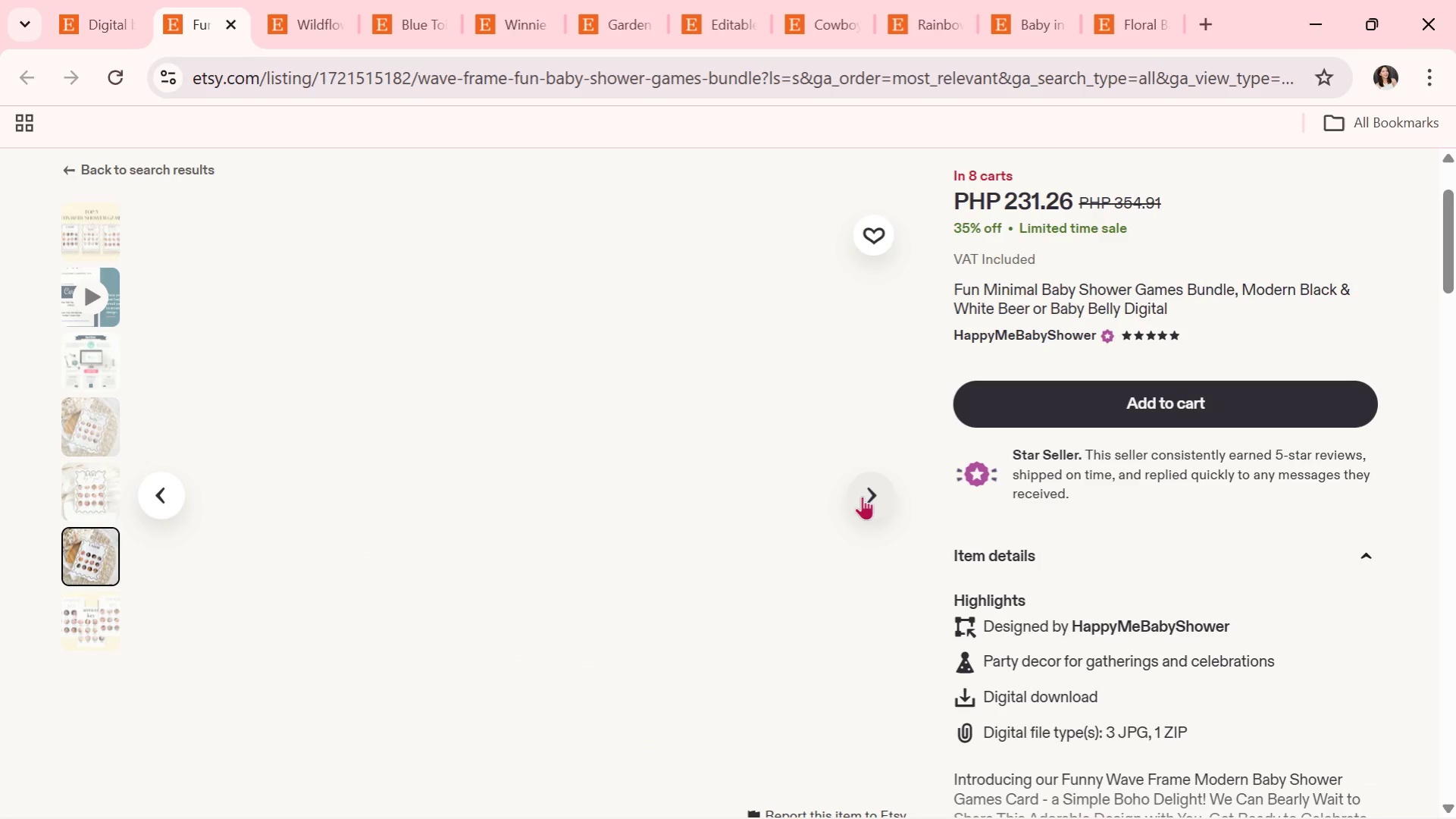 
wait(8.39)
 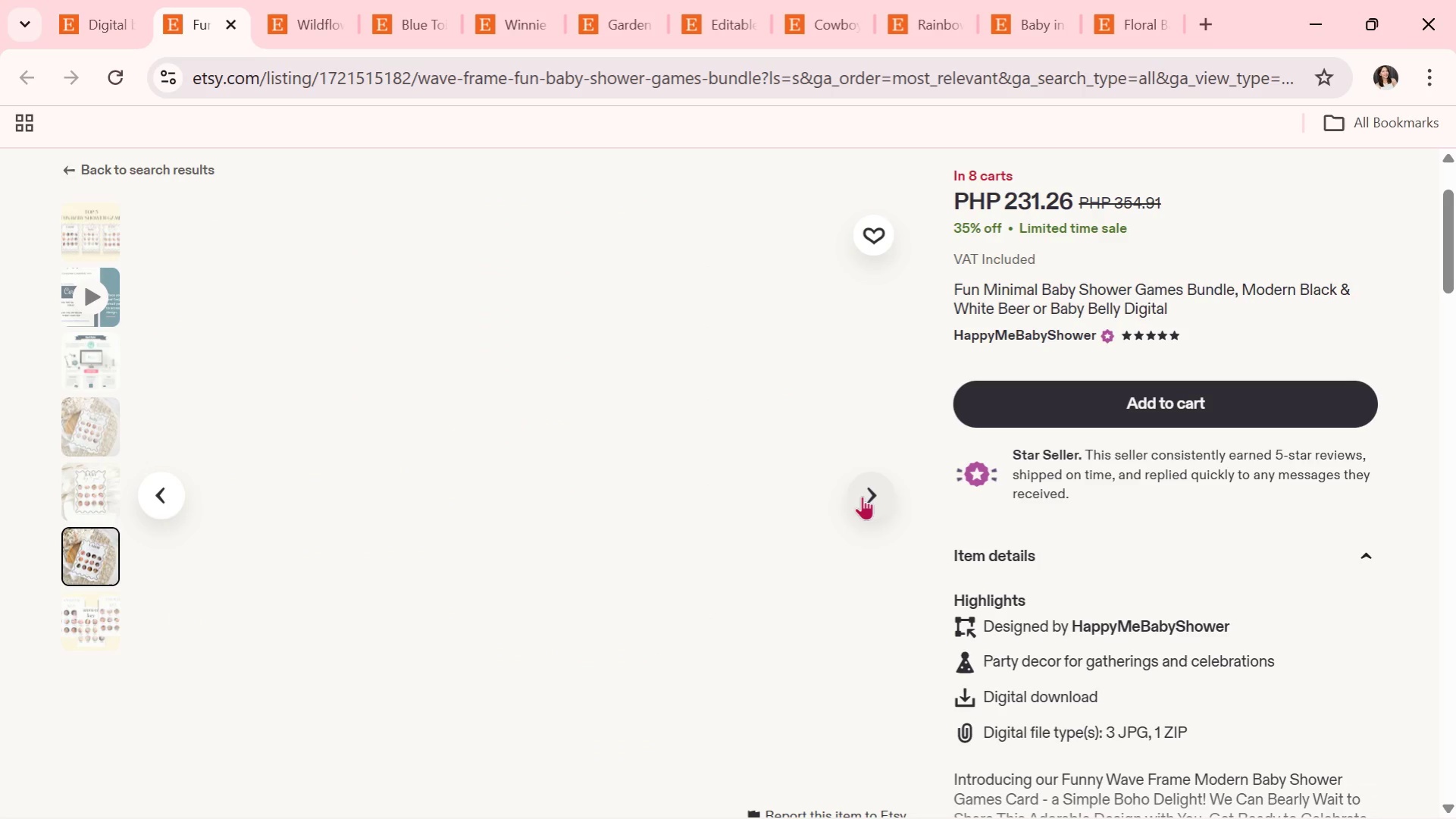 
left_click([862, 496])
 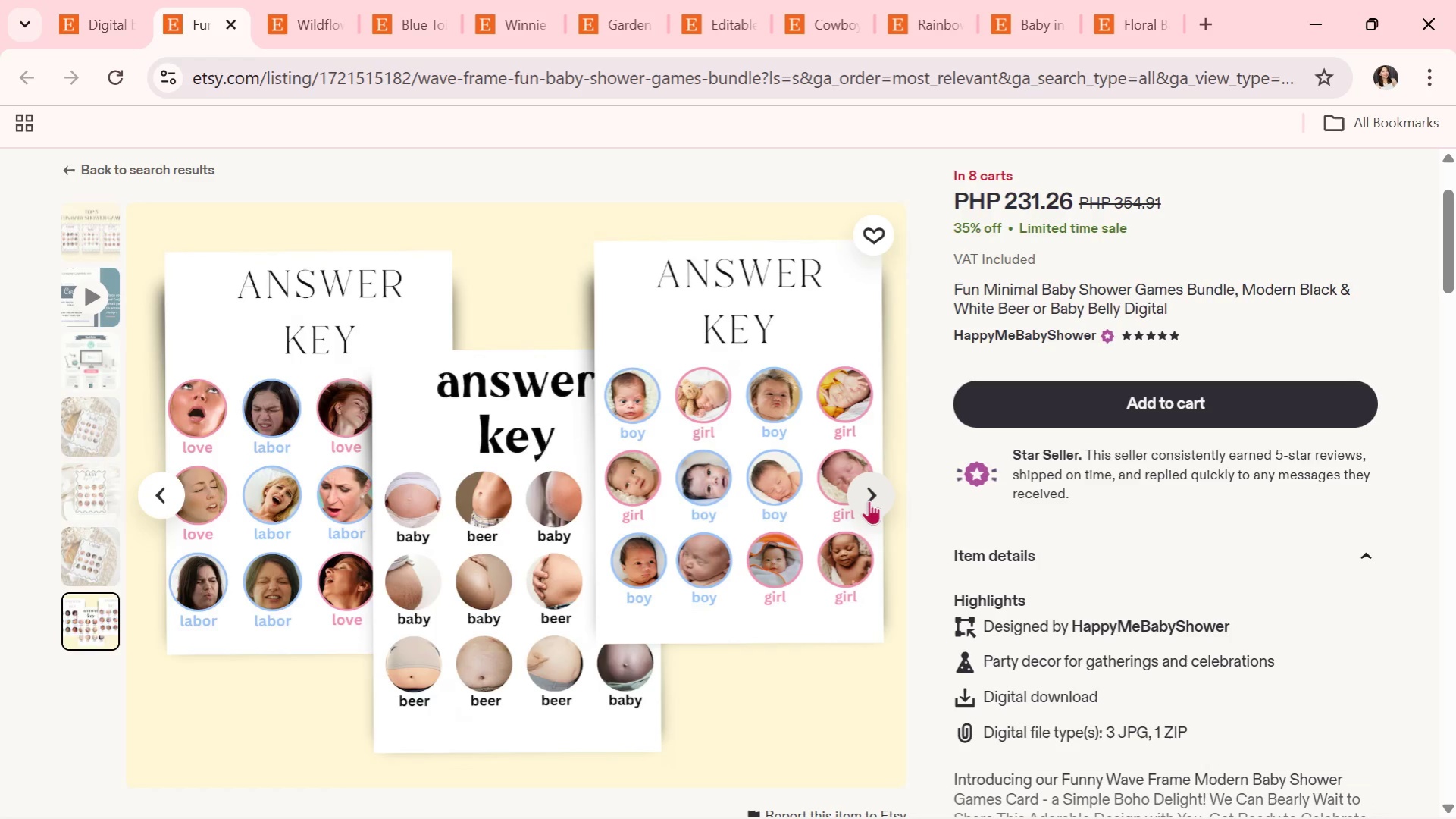 
wait(19.05)
 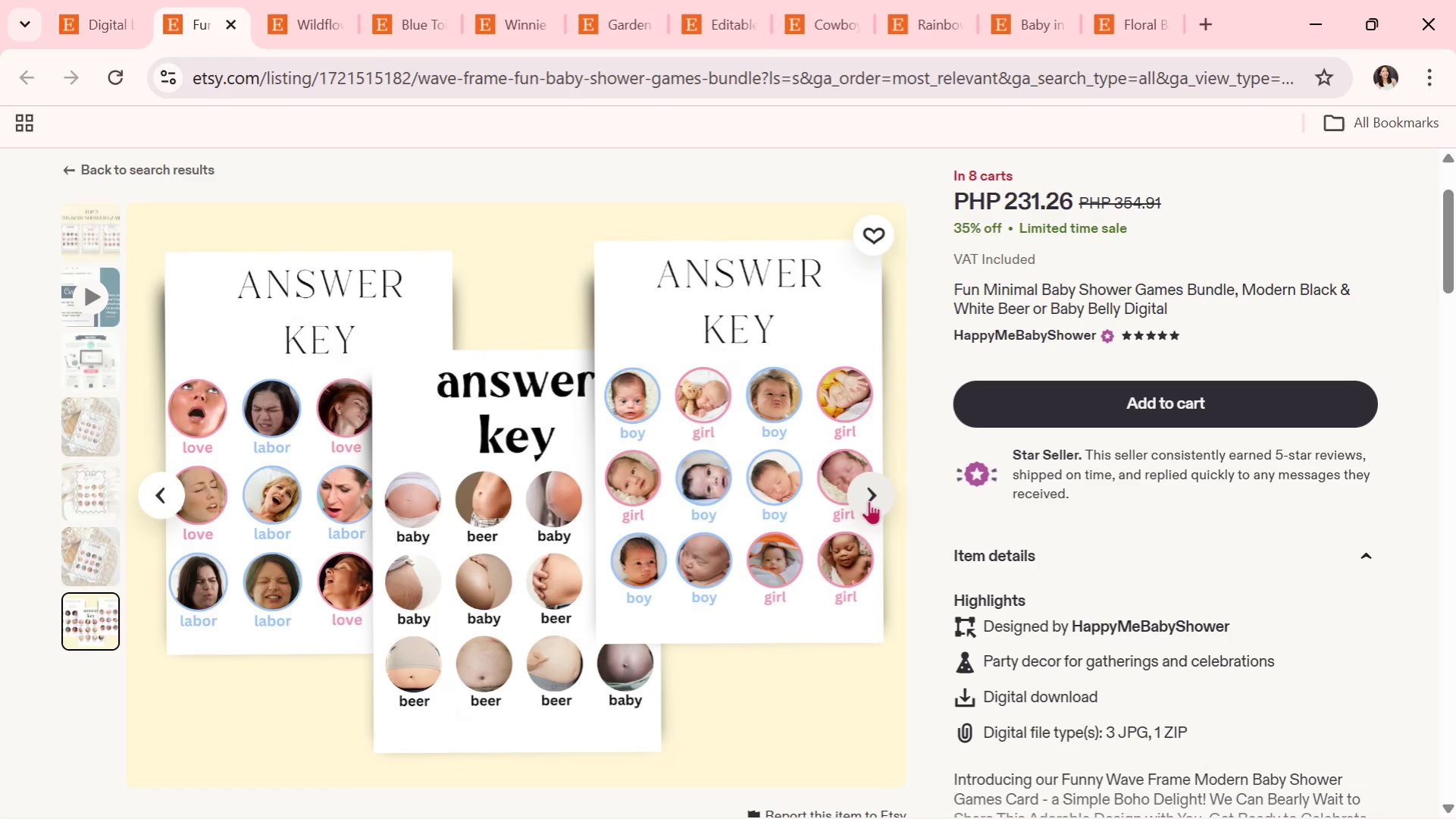 
left_click([878, 493])
 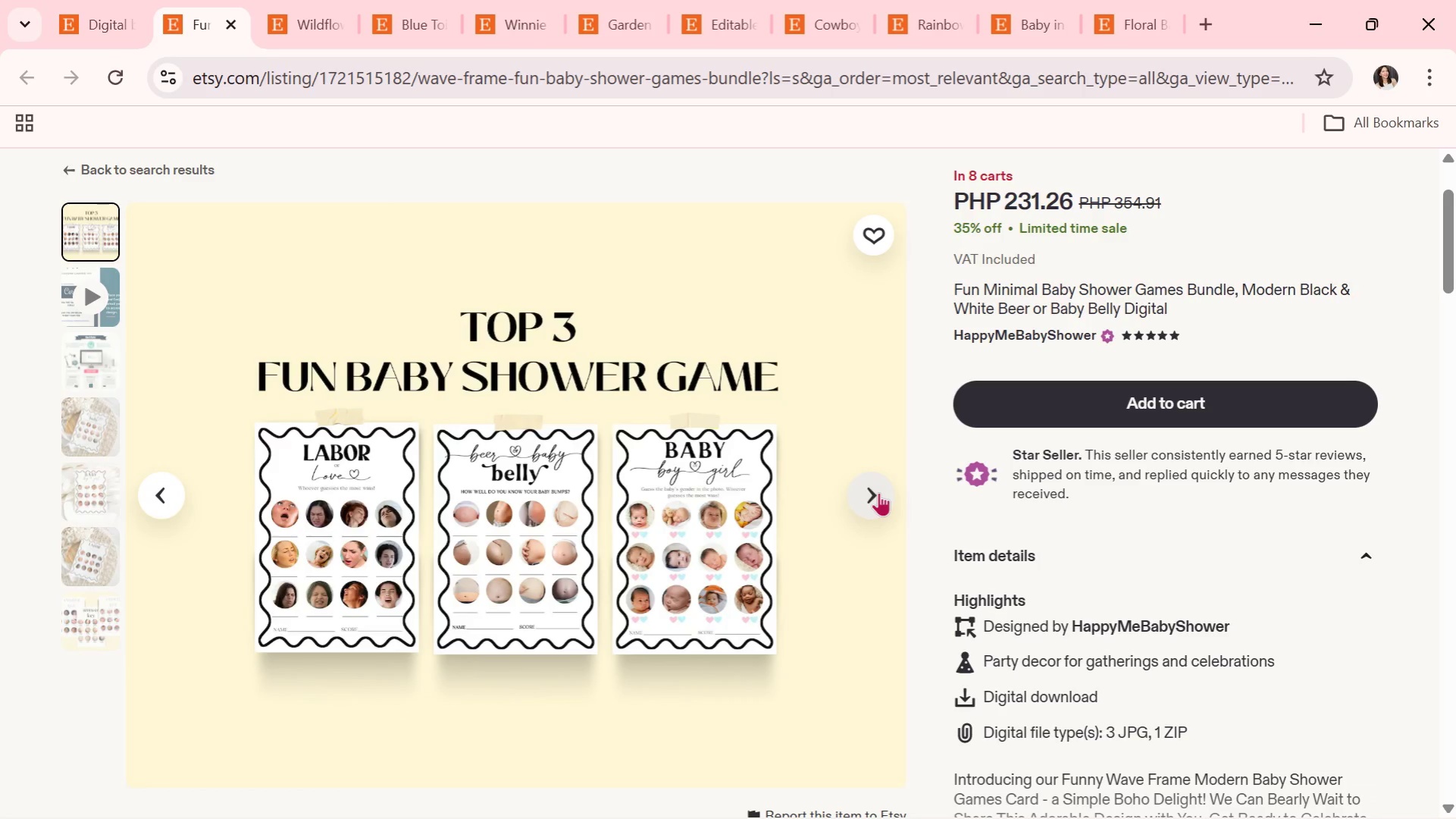 
wait(11.34)
 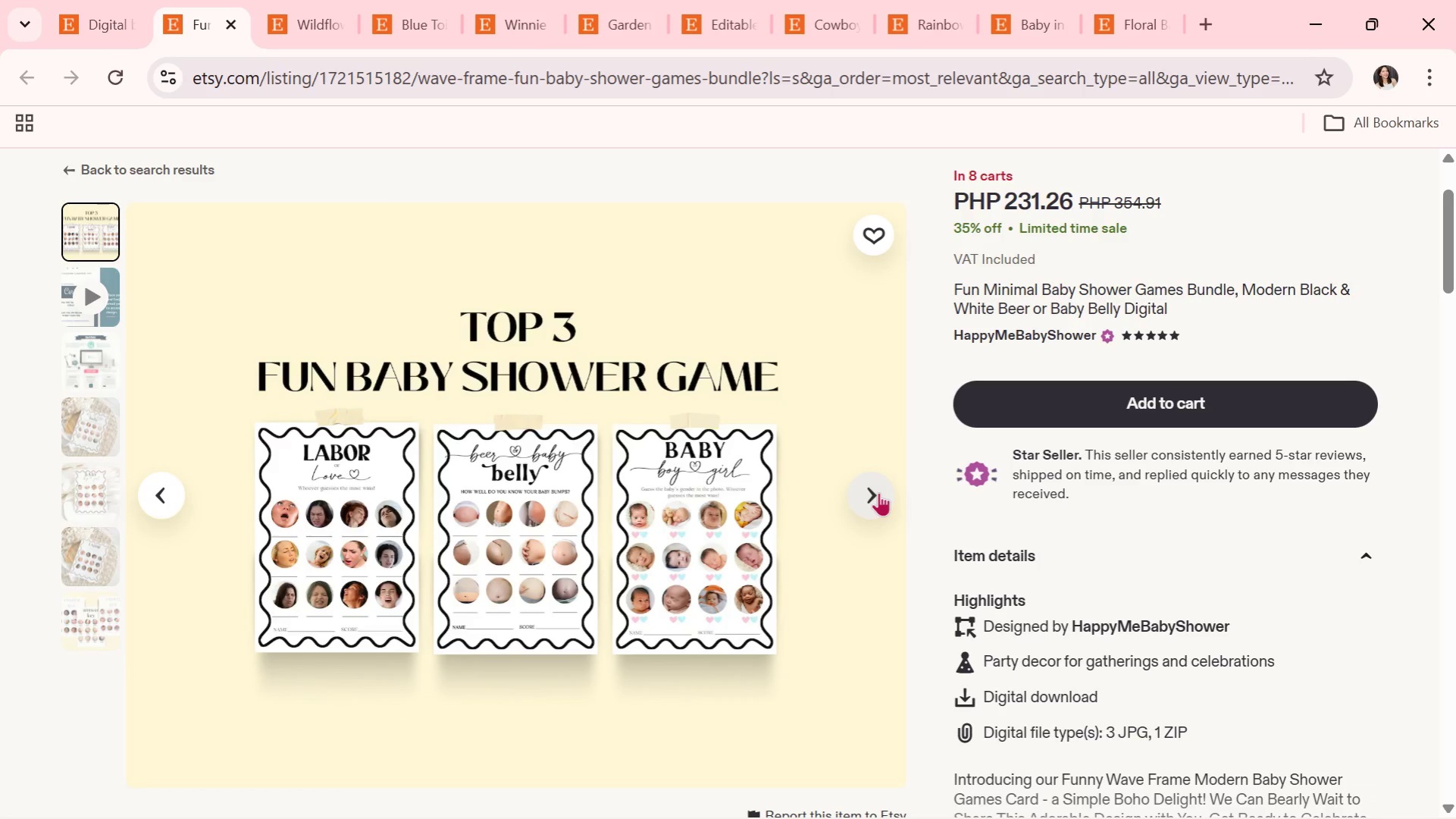 
left_click([878, 490])
 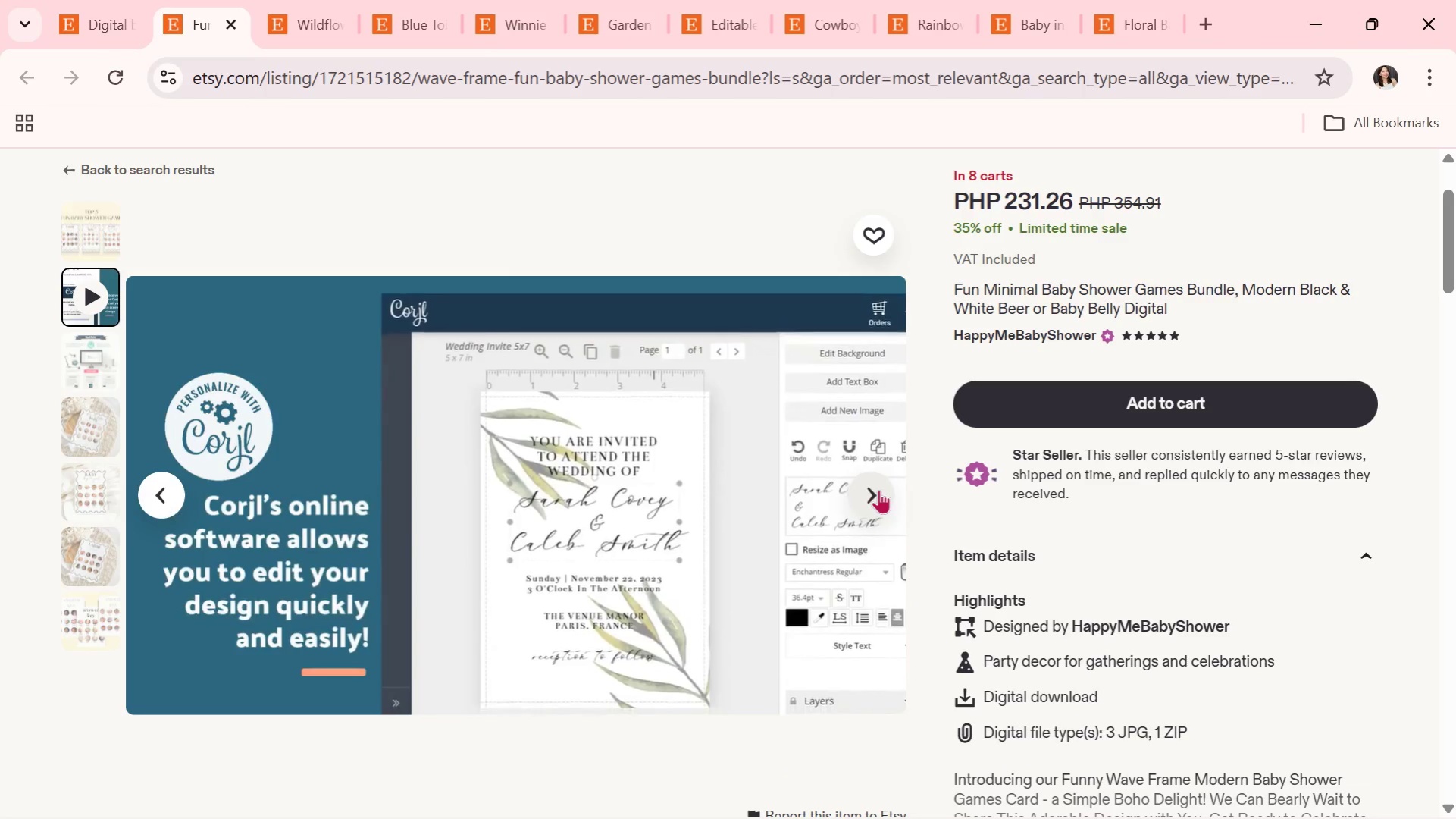 
wait(6.06)
 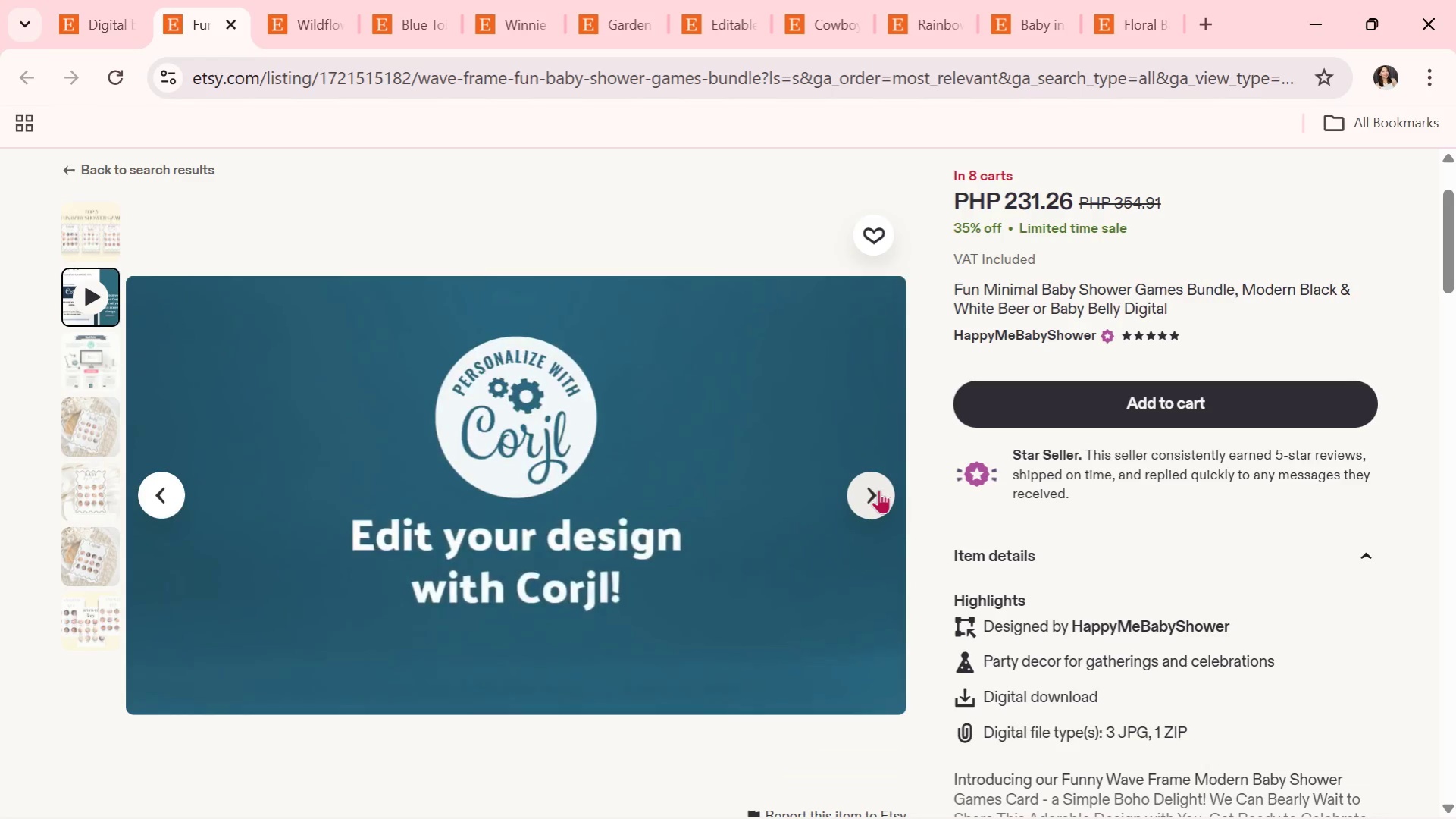 
left_click([878, 490])
 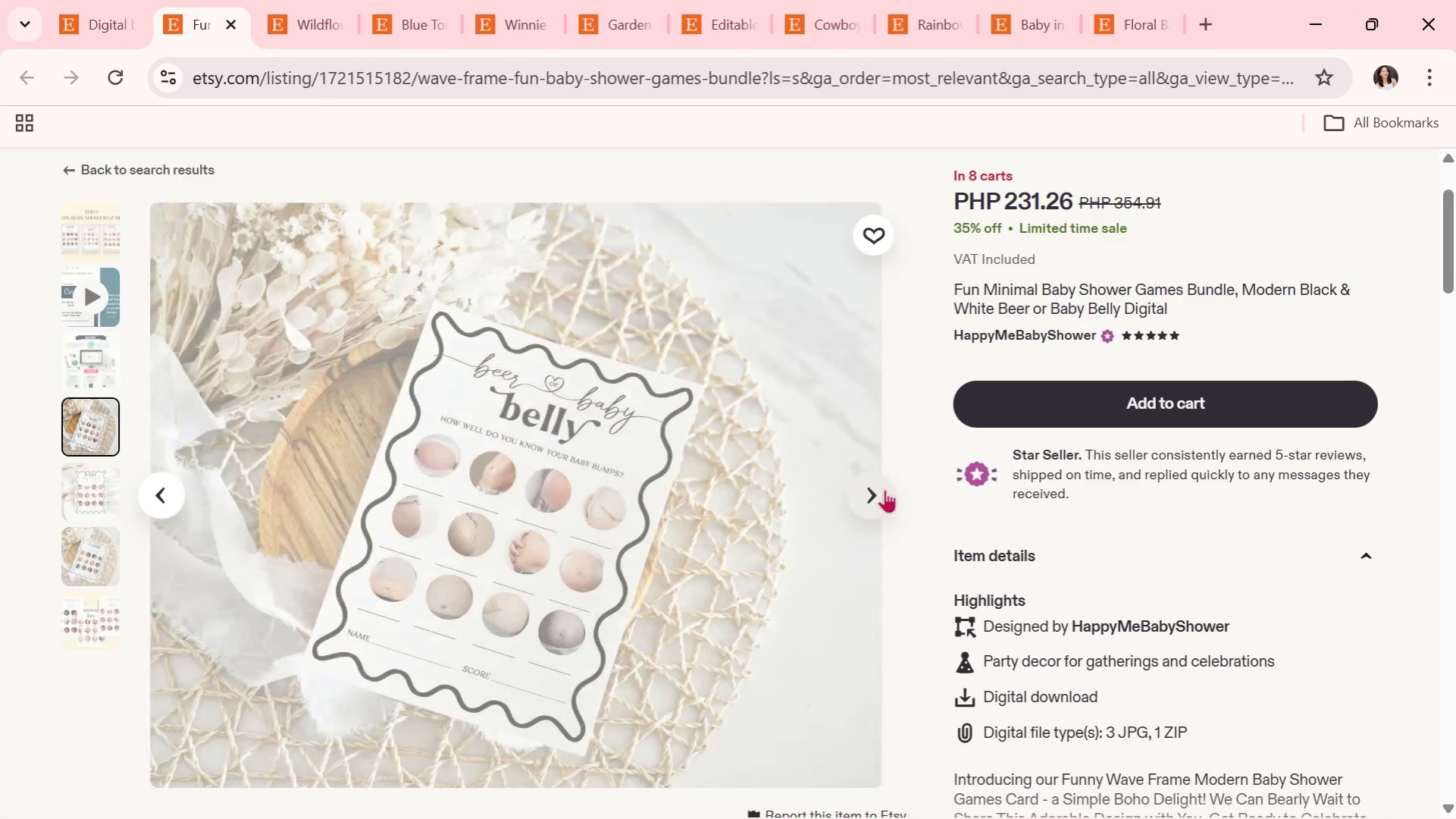 
wait(14.31)
 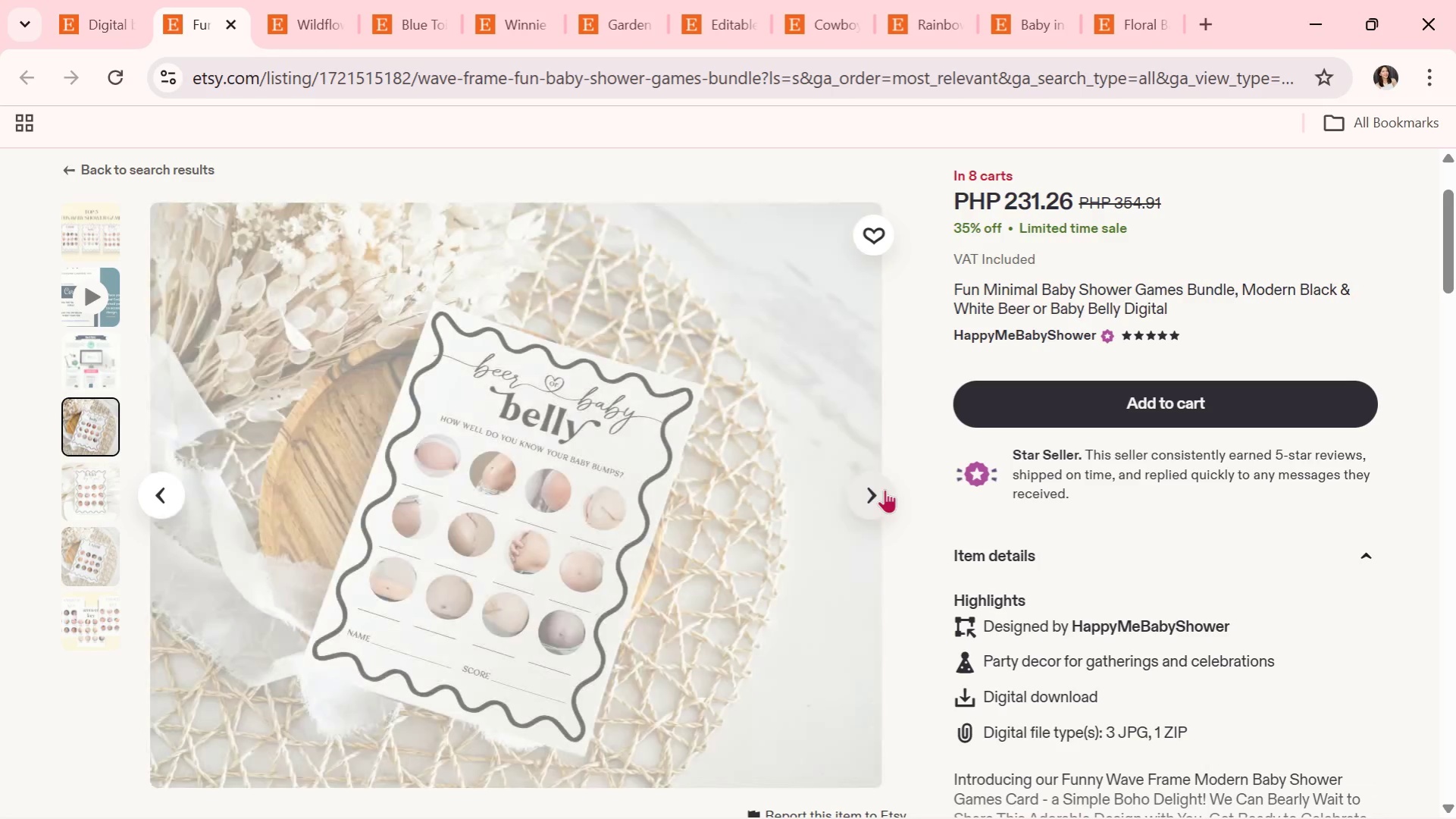 
left_click([885, 489])
 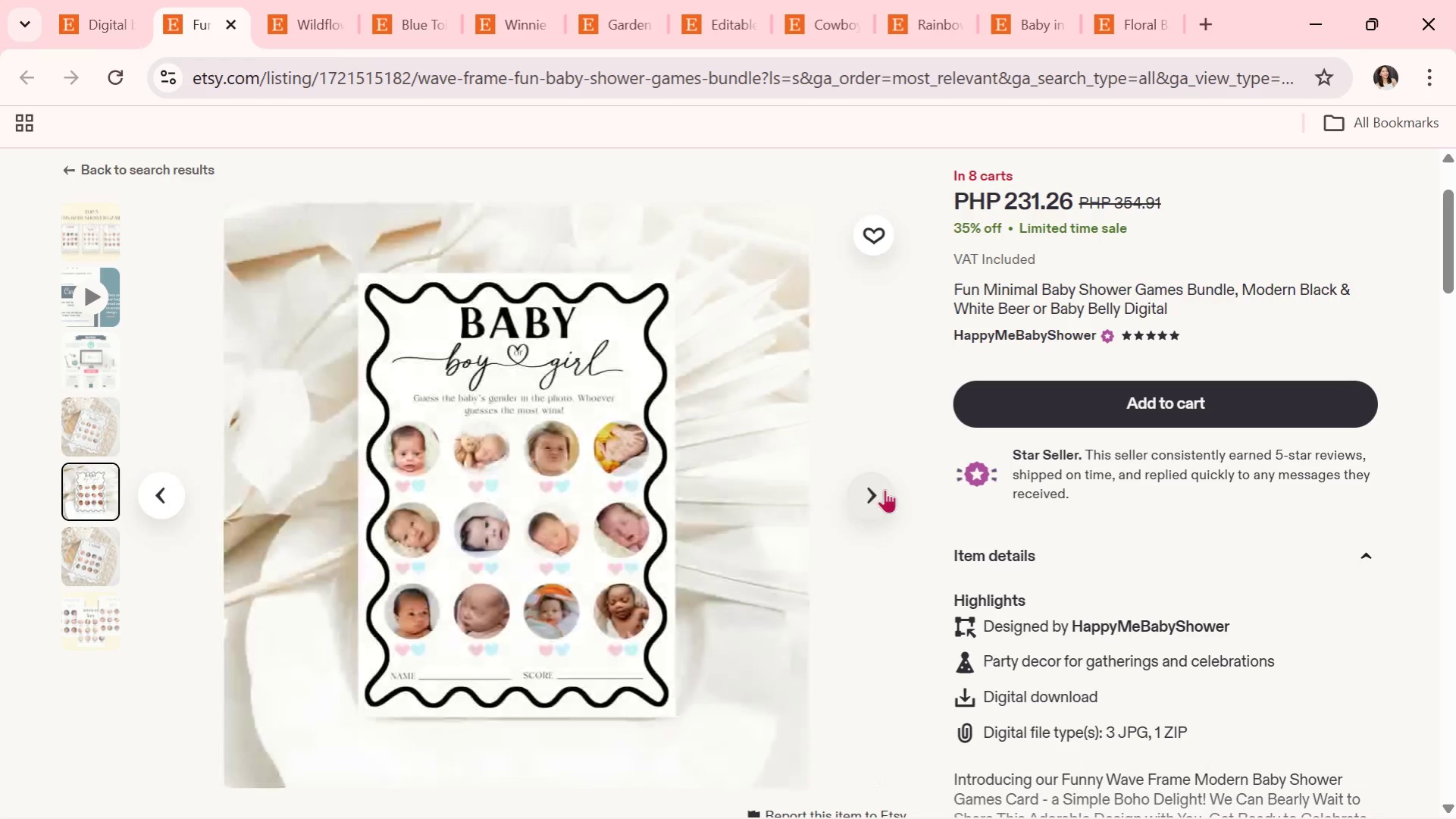 
left_click([885, 489])
 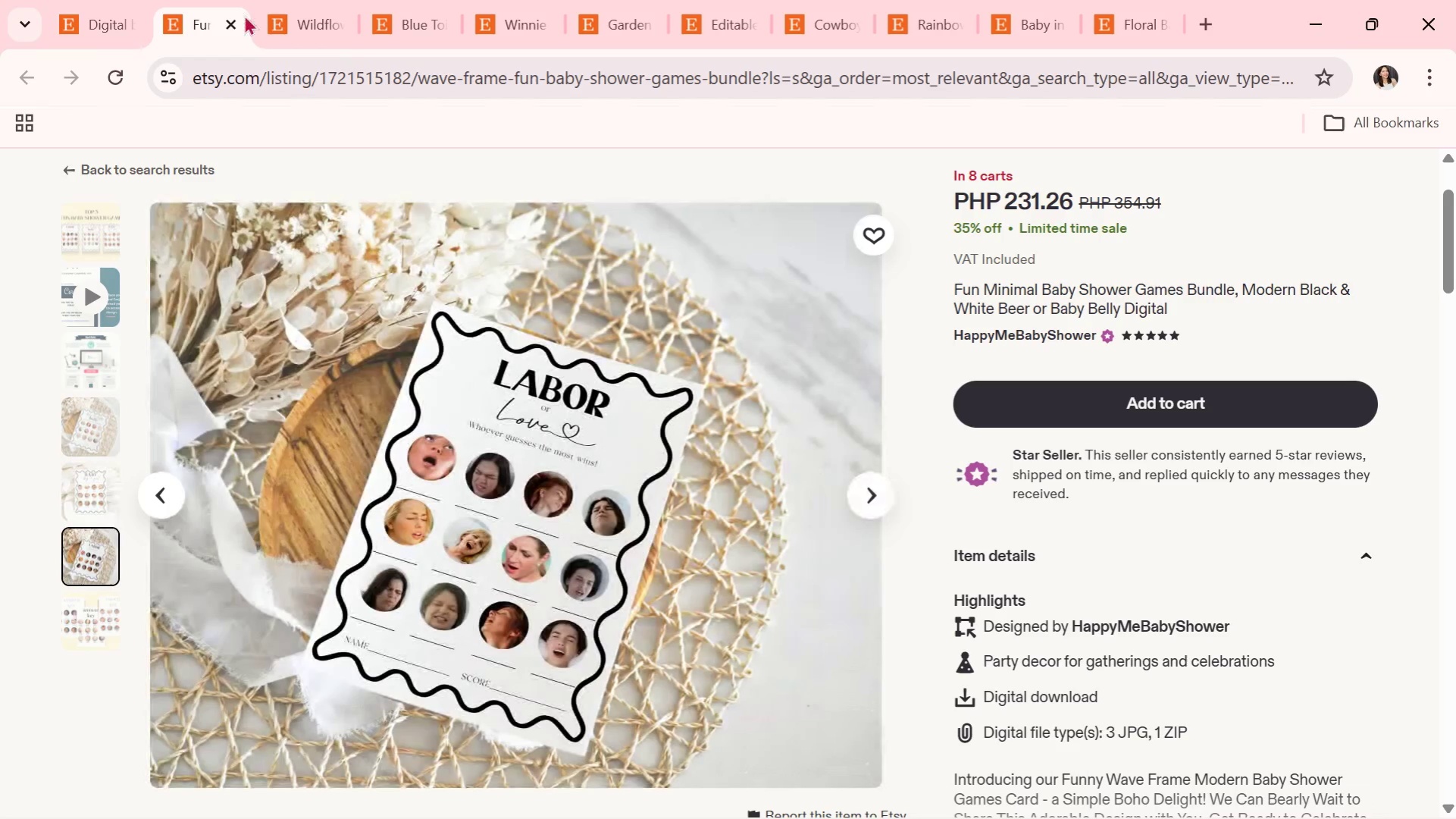 
left_click([230, 24])
 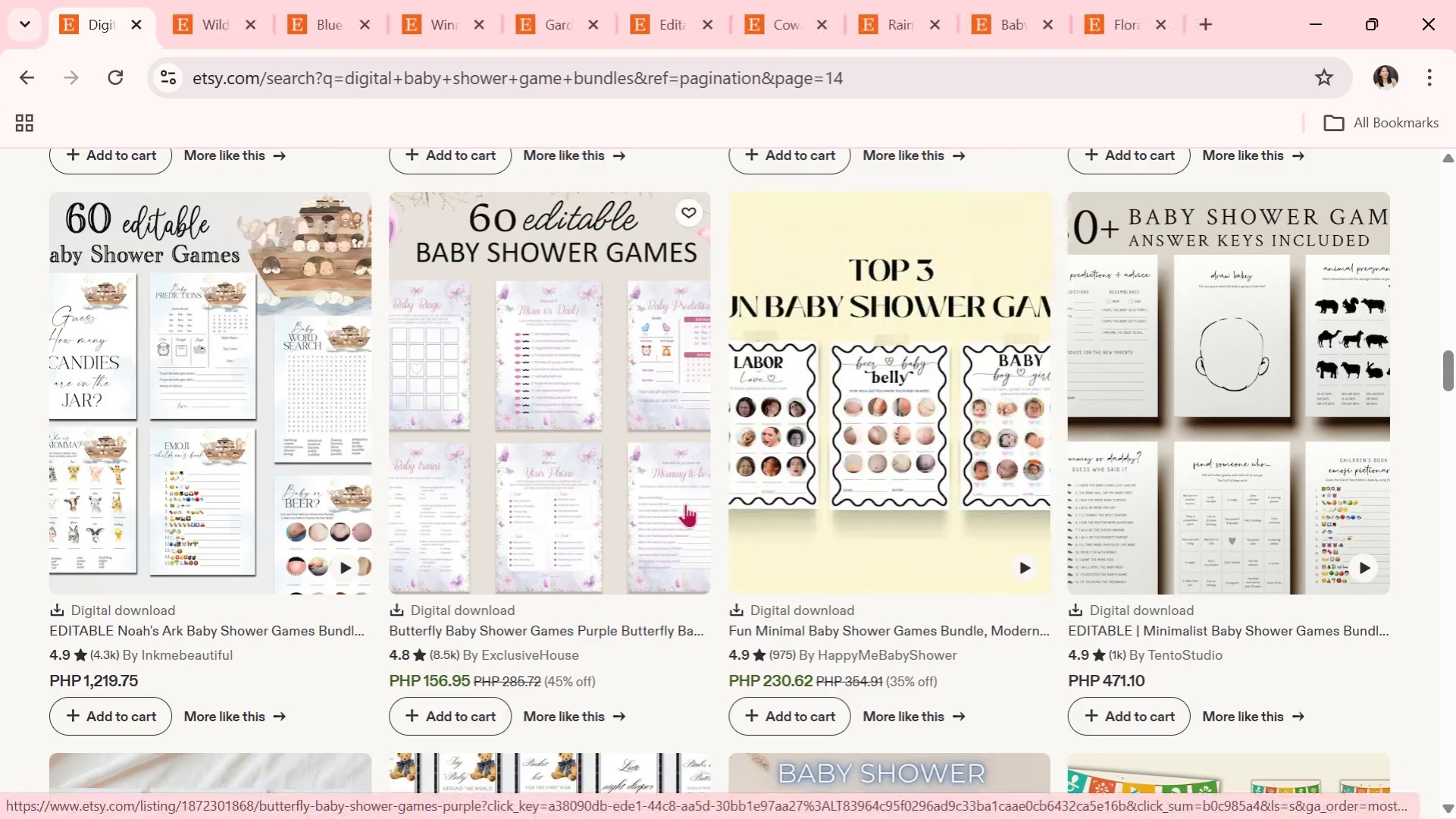 
wait(8.28)
 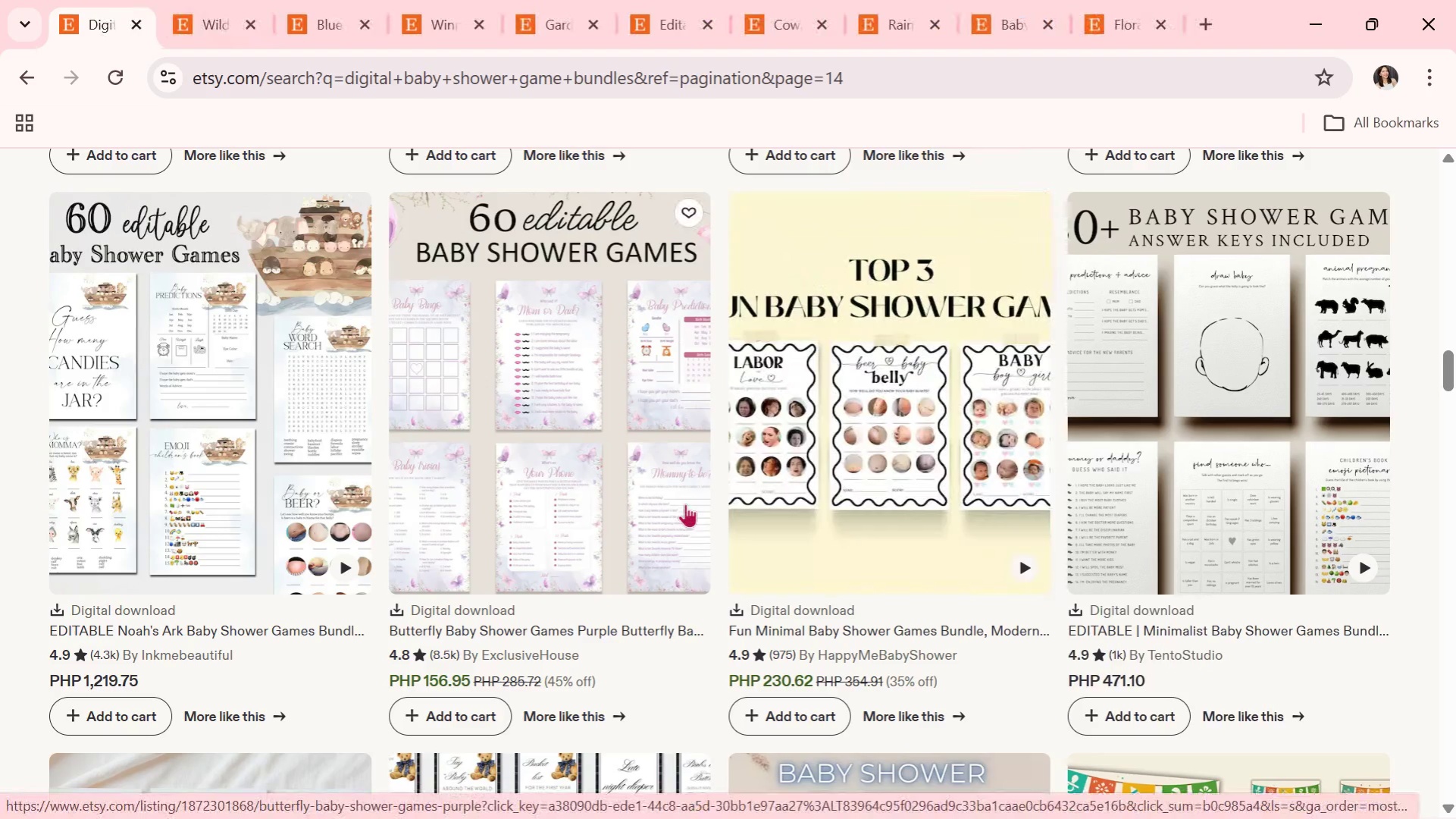 
scroll: coordinate [835, 565], scroll_direction: down, amount: 7.0
 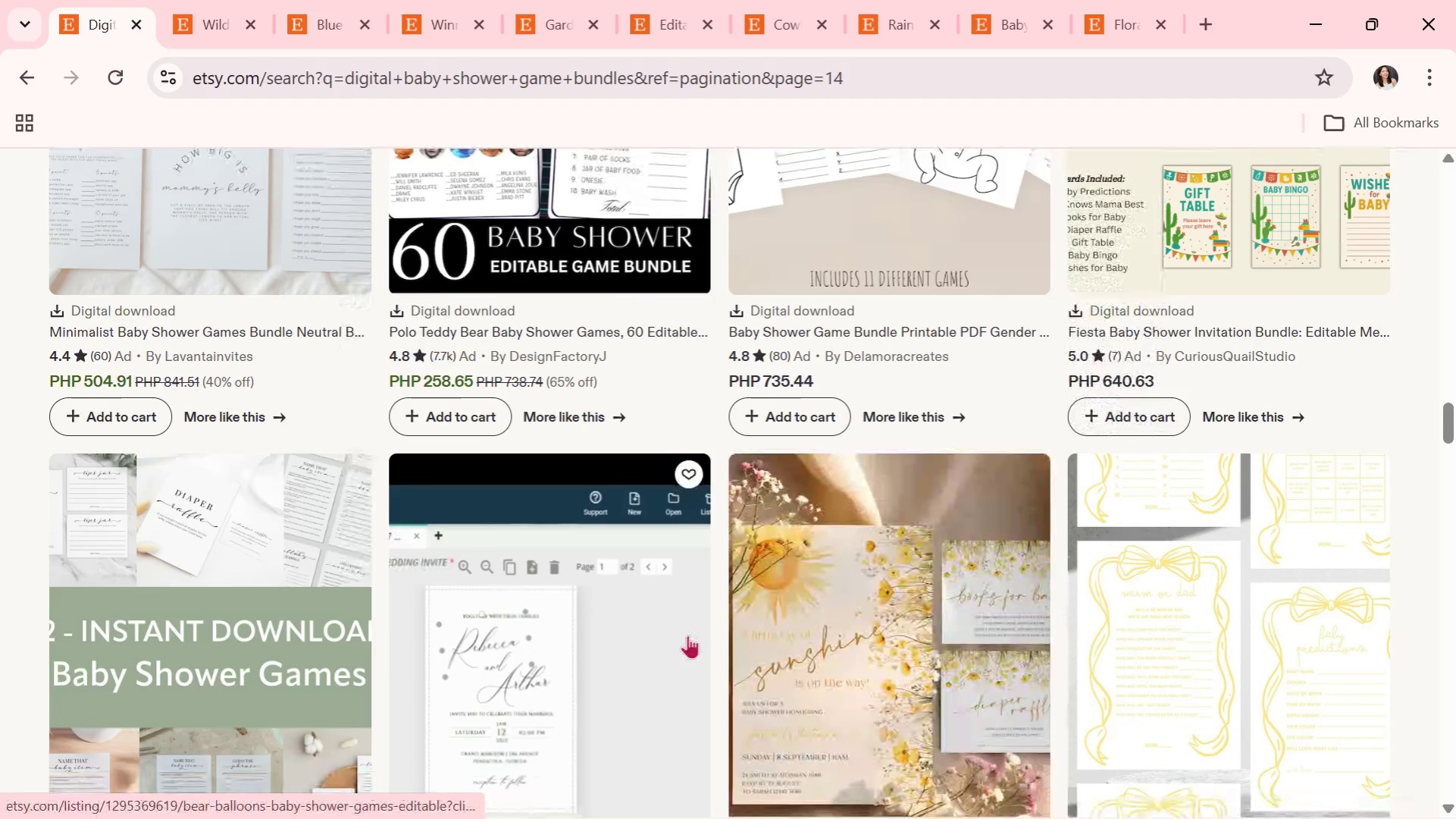 
scroll: coordinate [659, 639], scroll_direction: down, amount: 6.0
 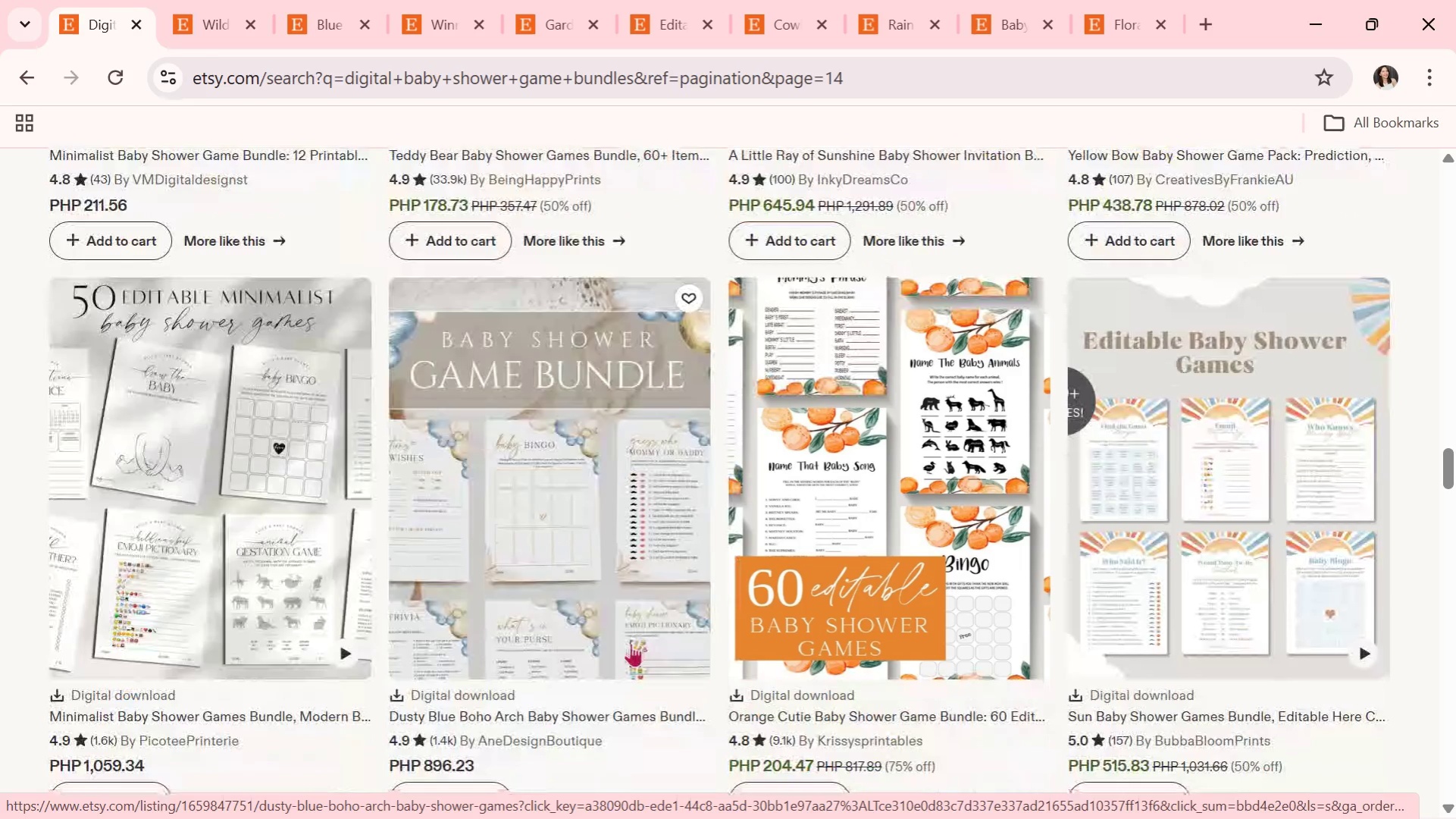 
scroll: coordinate [647, 573], scroll_direction: down, amount: 1.0
 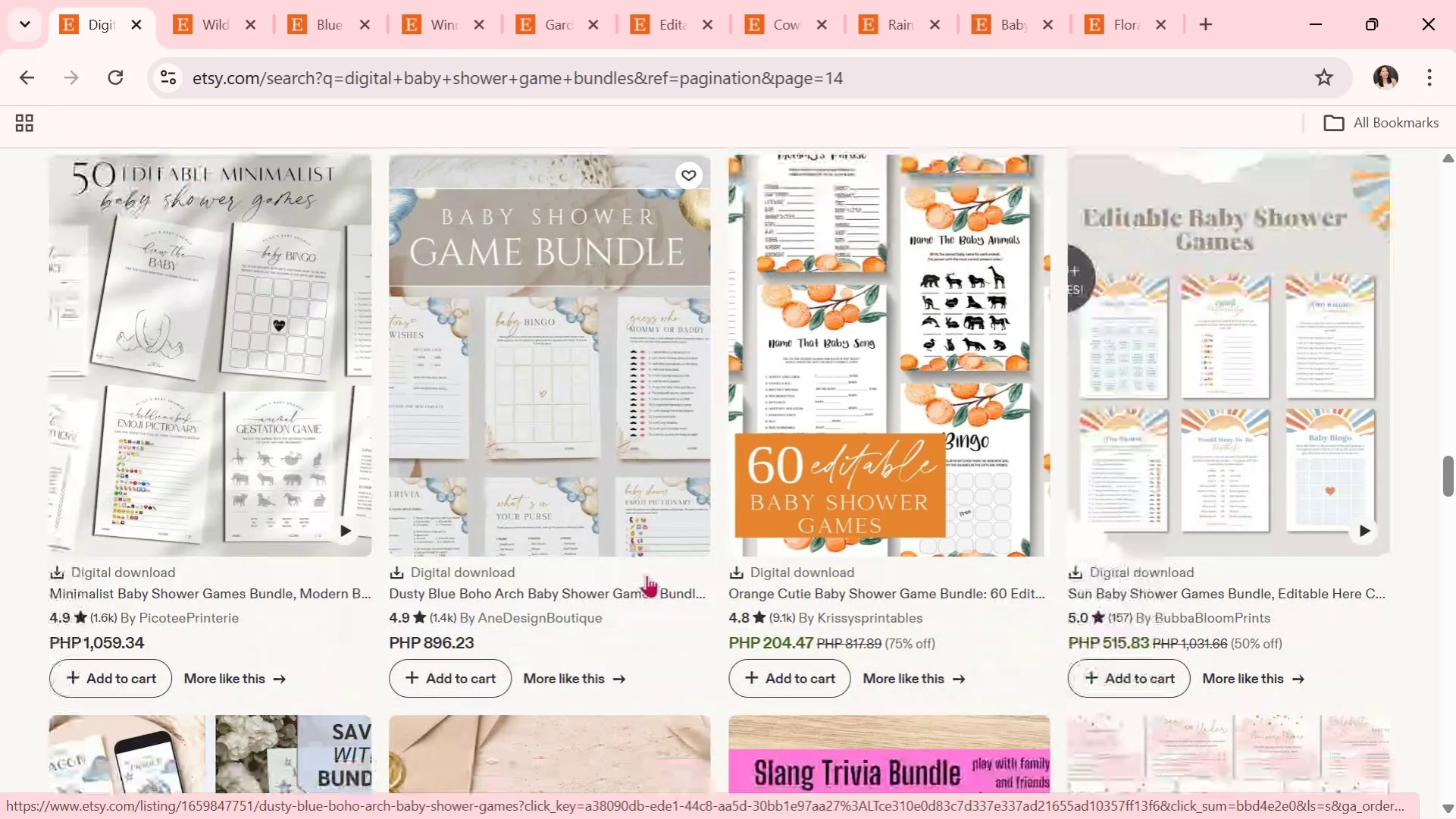 
wait(6.19)
 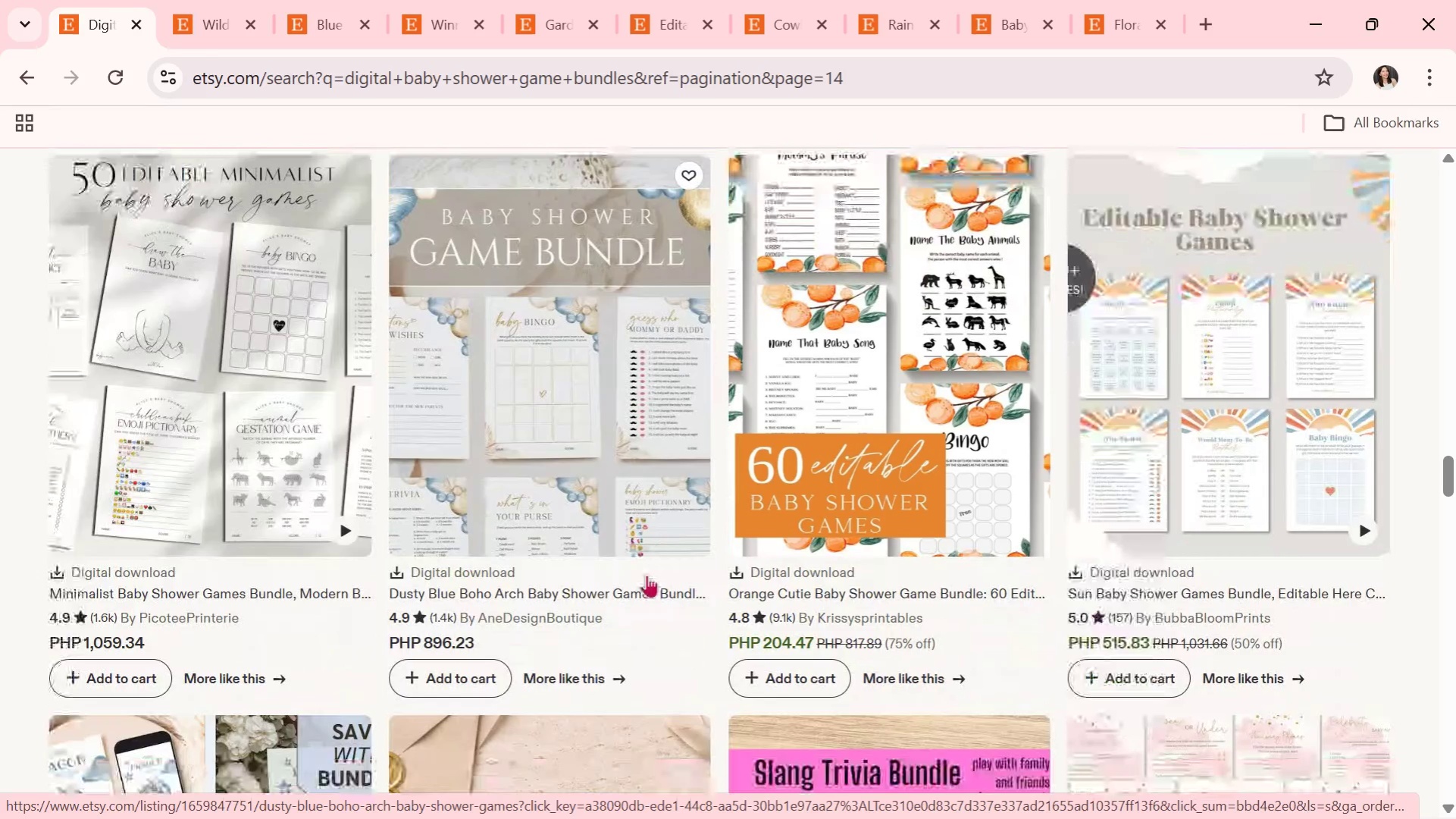 
scroll: coordinate [512, 580], scroll_direction: down, amount: 8.0
 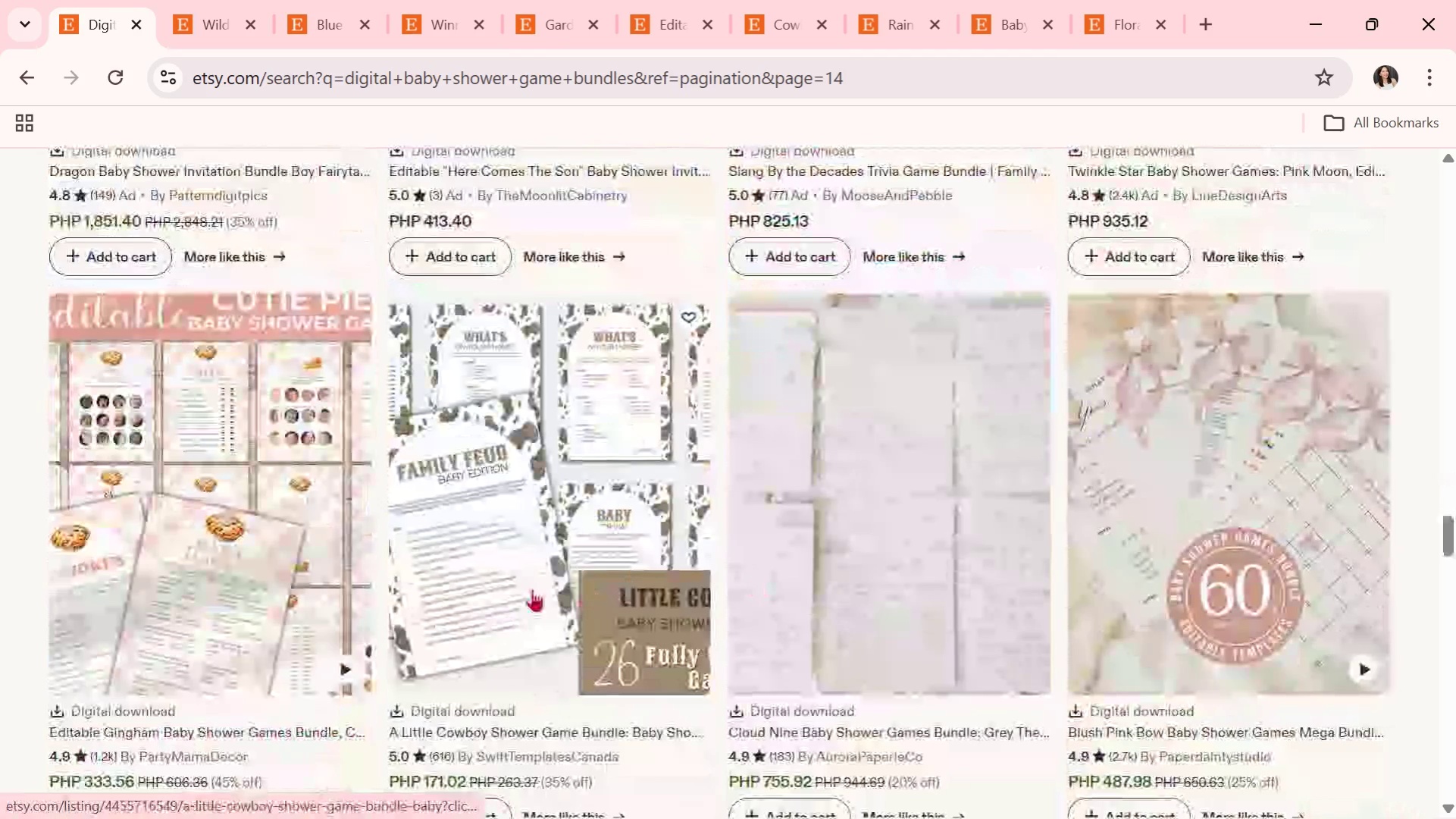 
left_click([532, 588])
 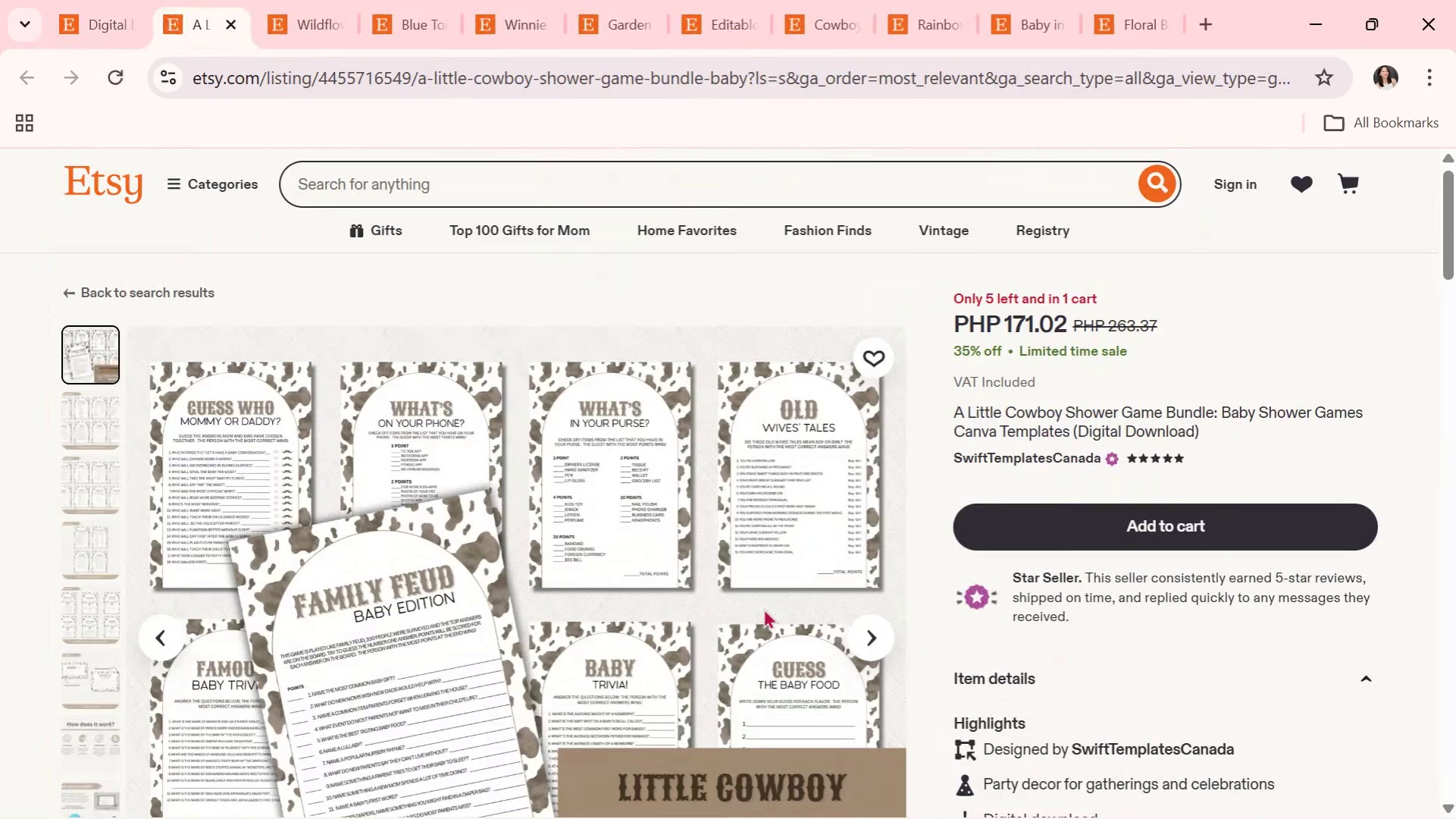 
wait(5.91)
 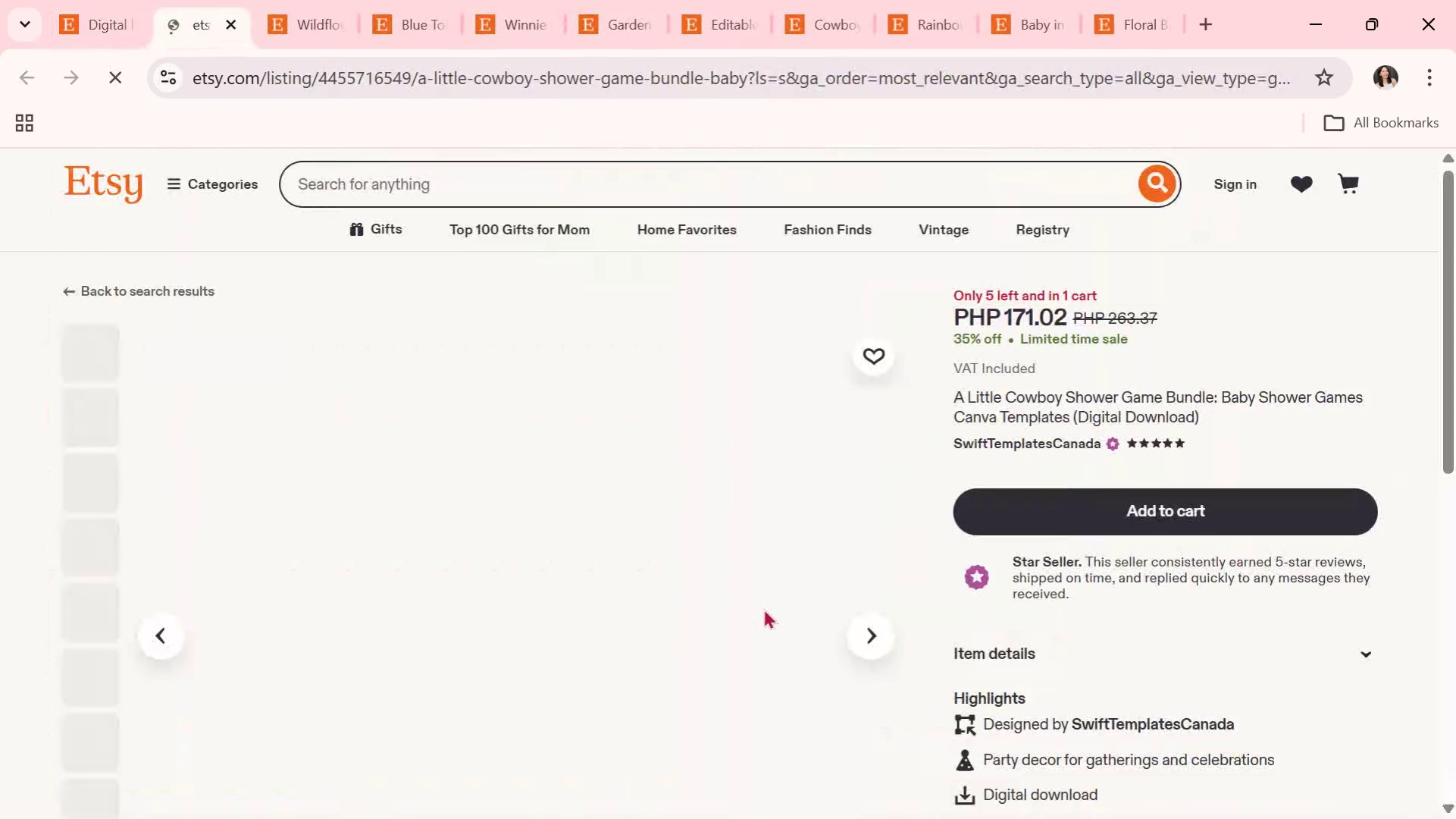 
scroll: coordinate [763, 608], scroll_direction: down, amount: 2.0
 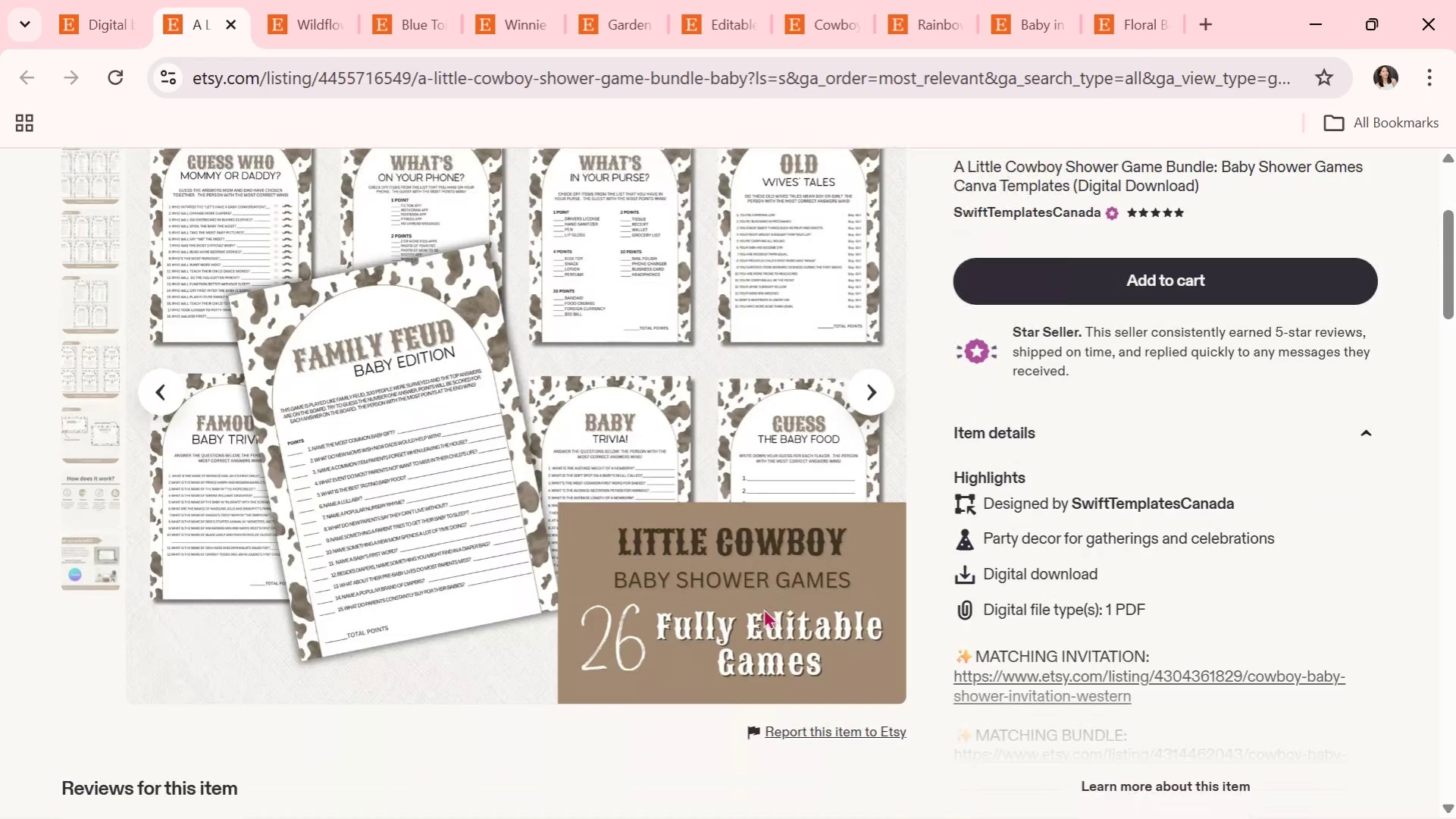 
wait(8.23)
 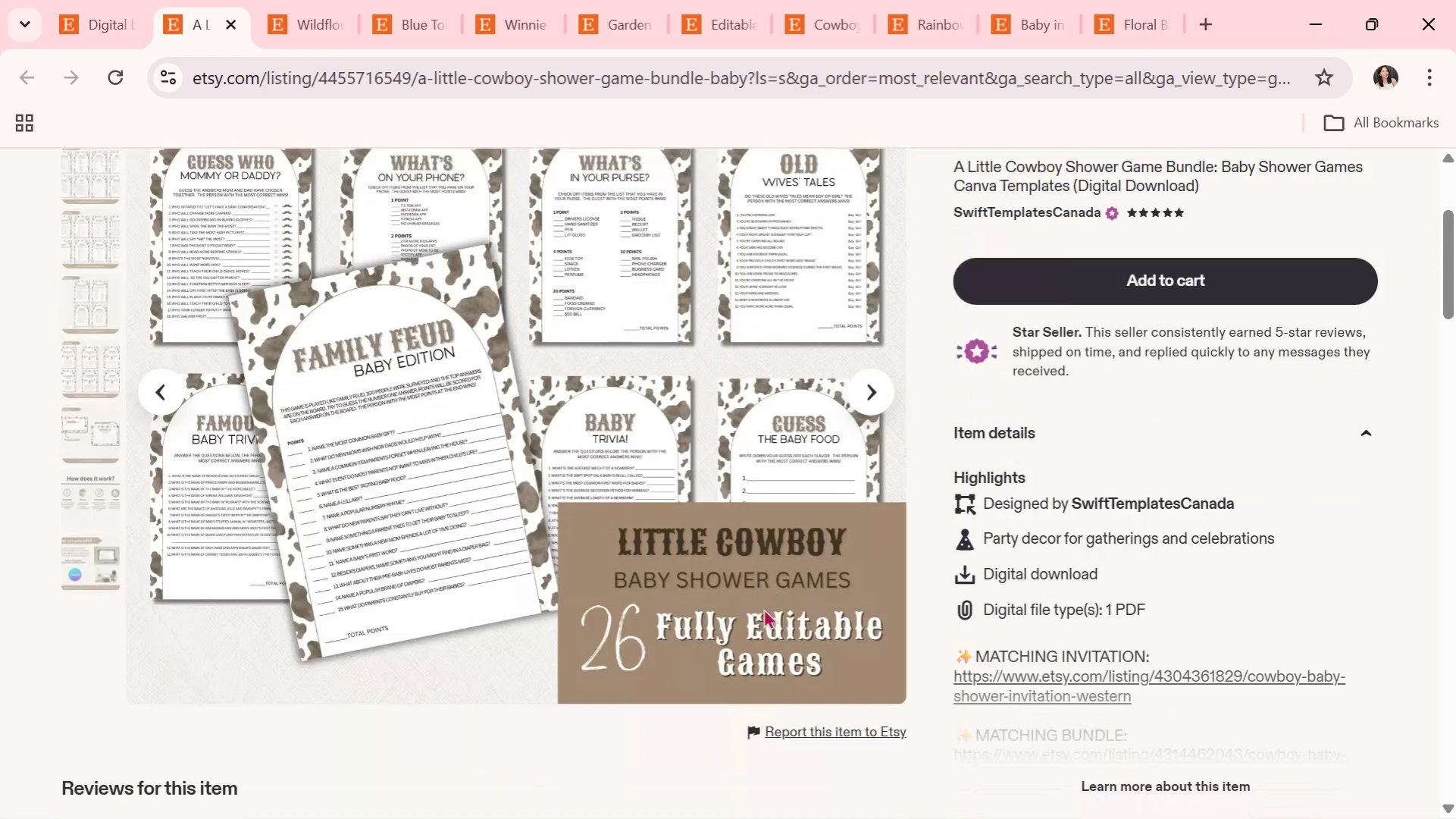 
scroll: coordinate [763, 608], scroll_direction: down, amount: 3.0
 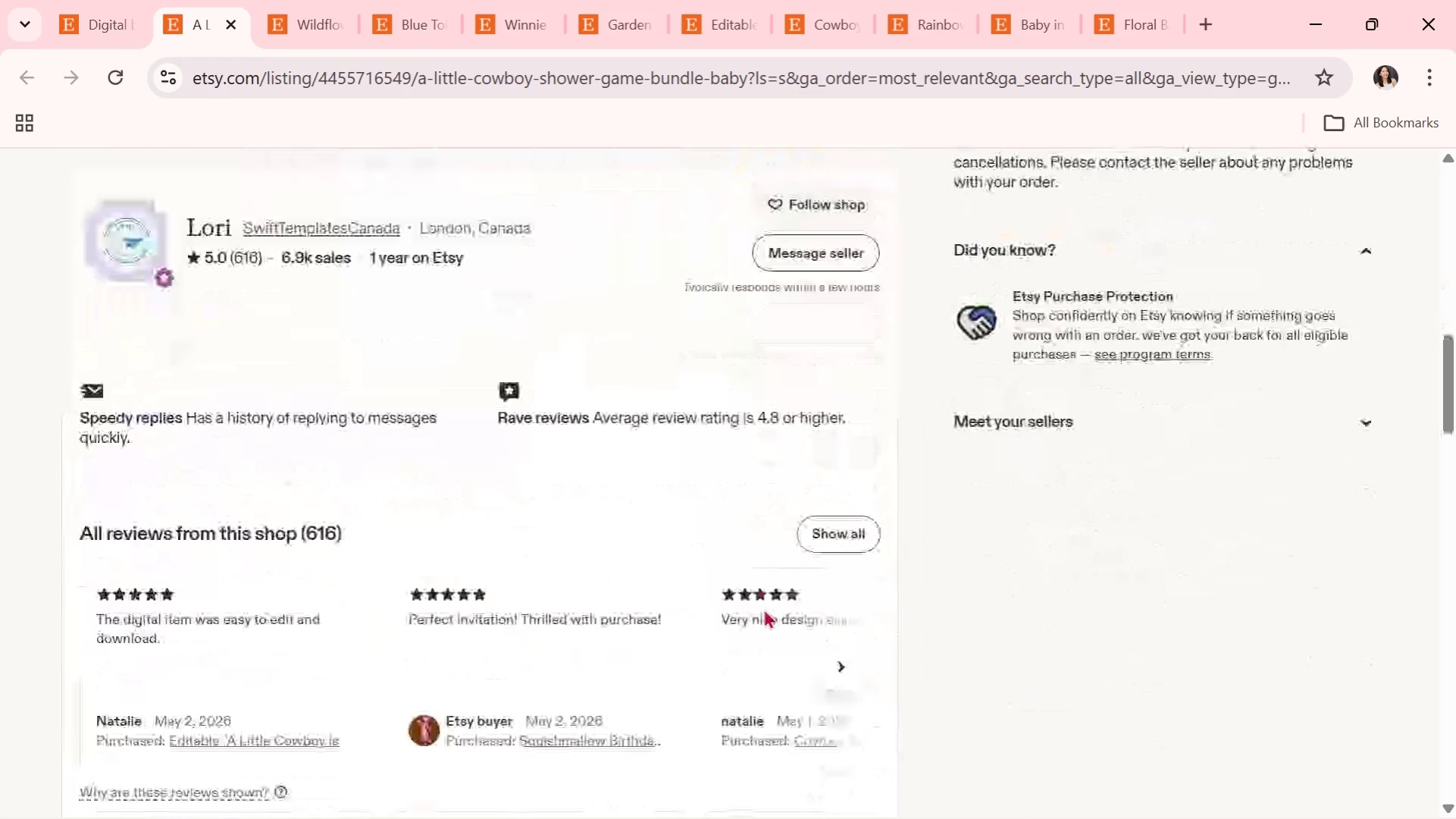 
scroll: coordinate [773, 600], scroll_direction: up, amount: 8.0
 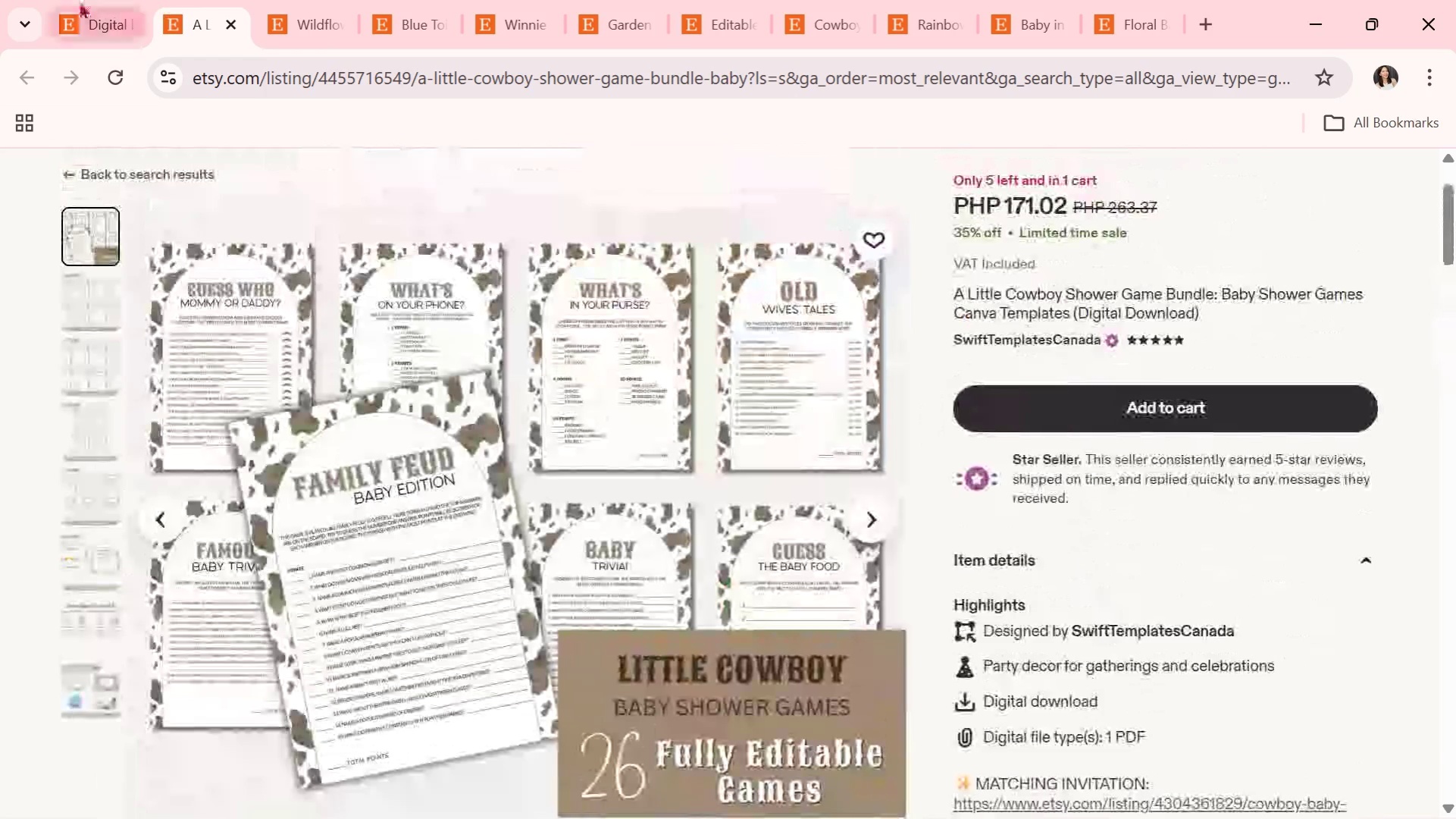 
left_click([79, 0])
 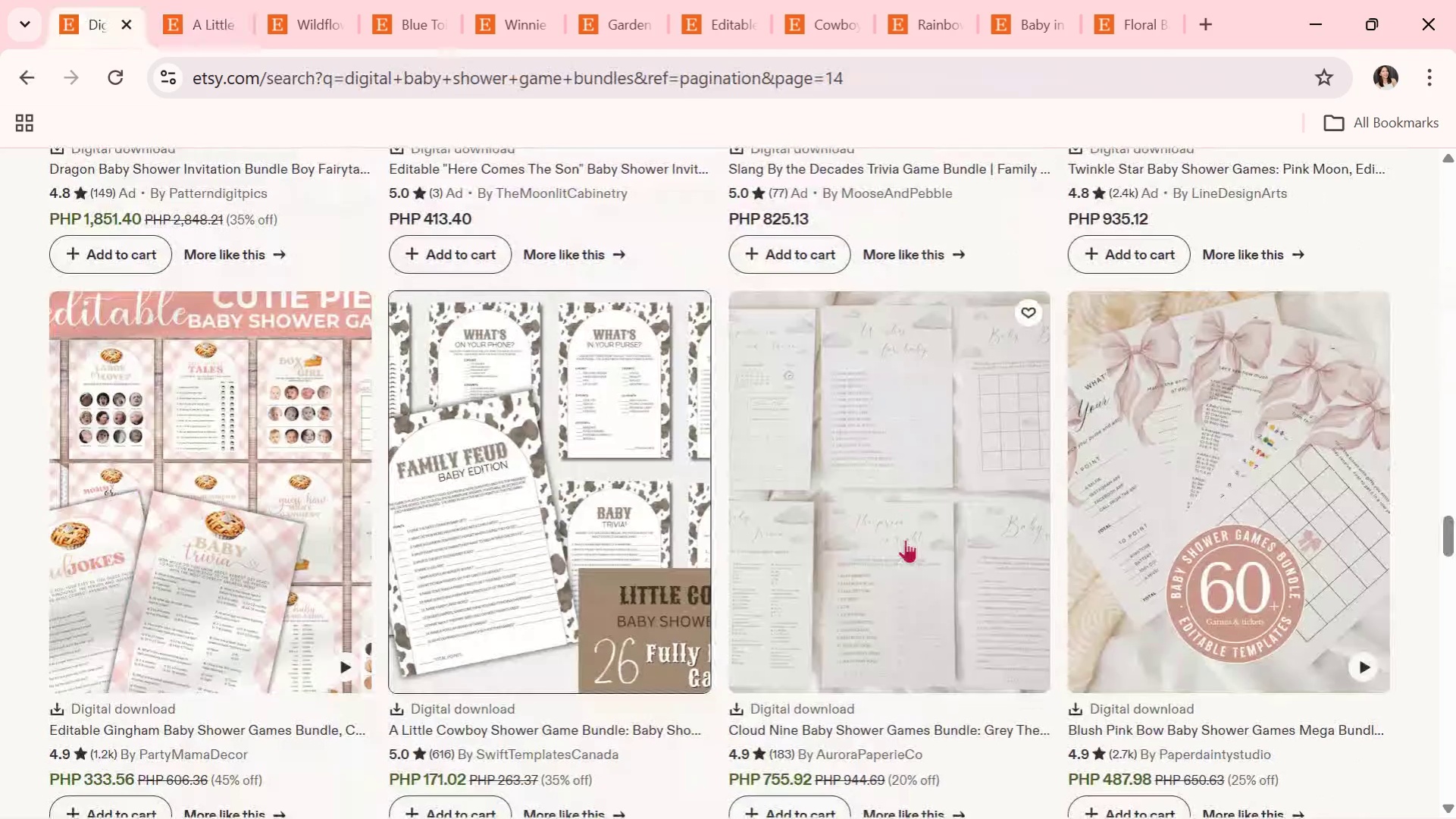 
scroll: coordinate [905, 550], scroll_direction: down, amount: 5.0
 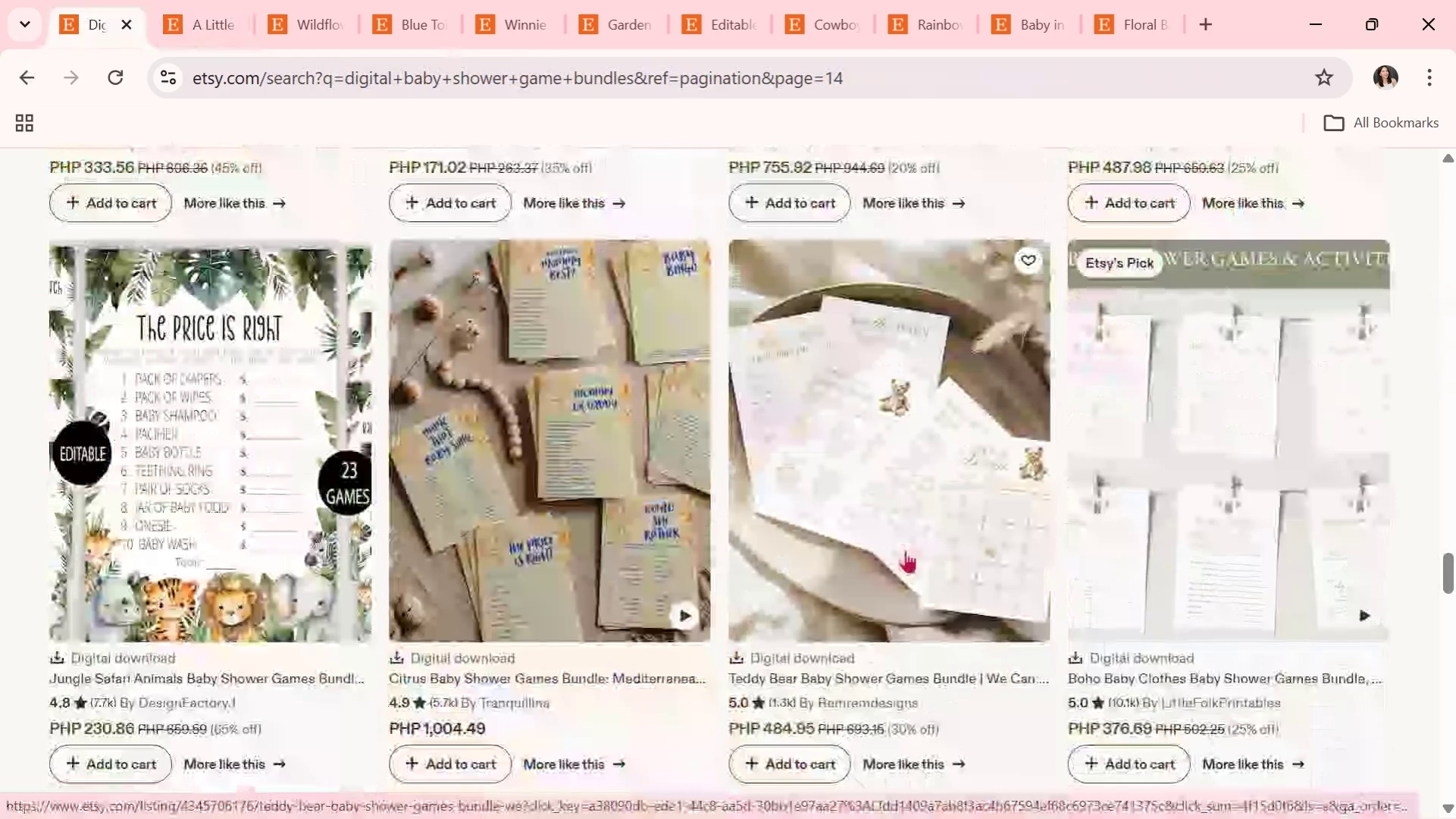 
wait(14.91)
 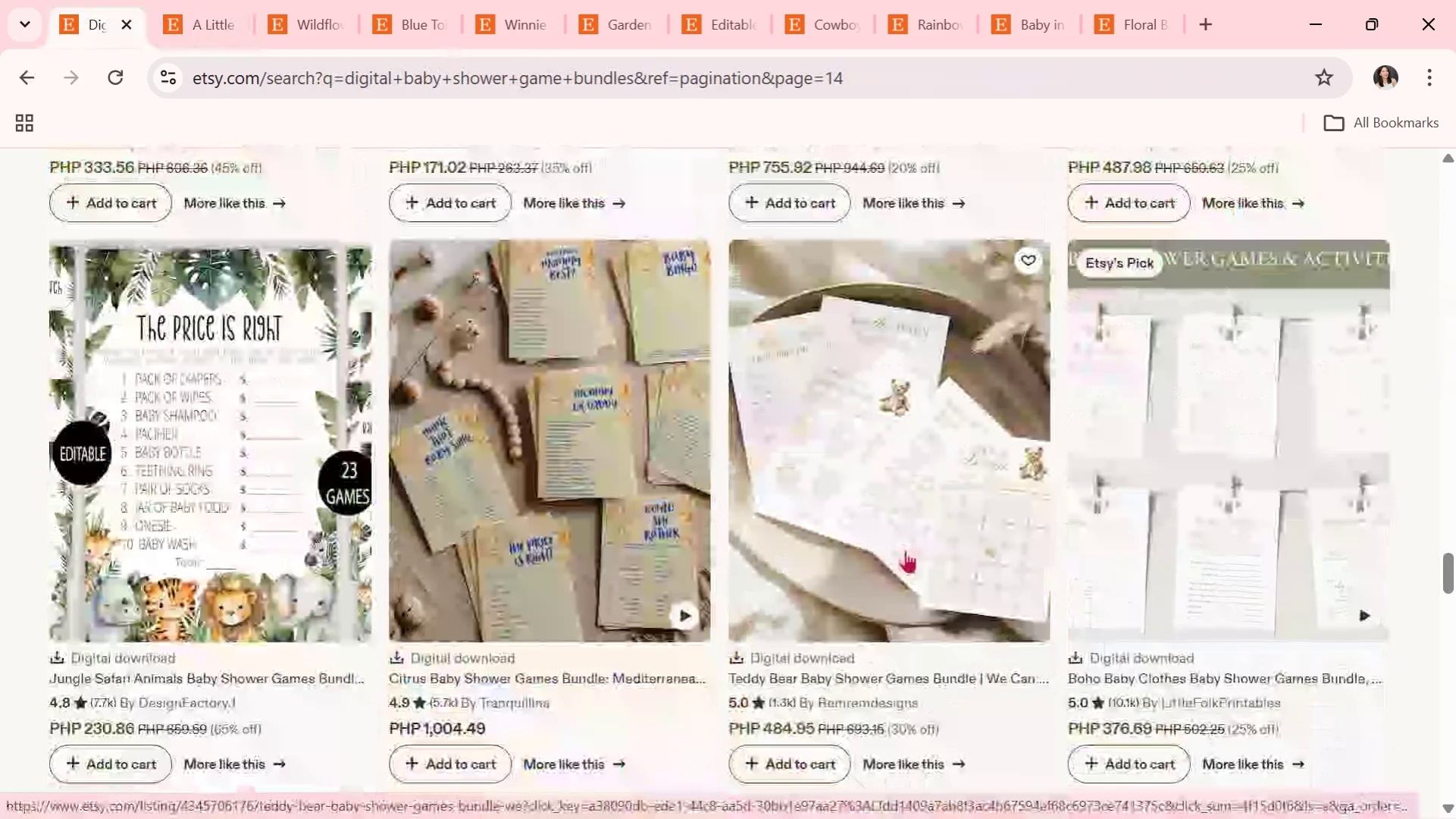 
scroll: coordinate [890, 673], scroll_direction: down, amount: 5.0
 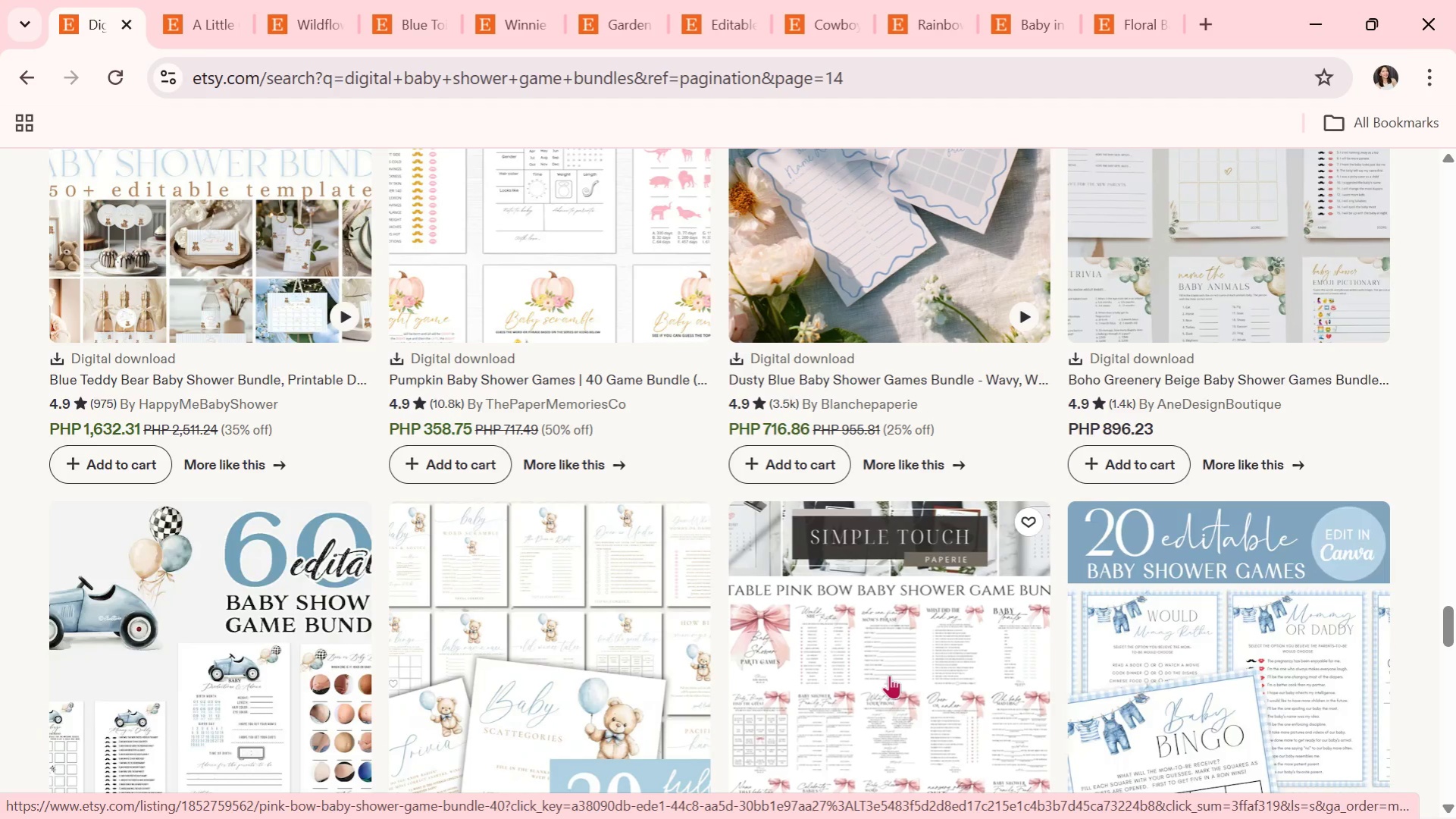 
wait(5.61)
 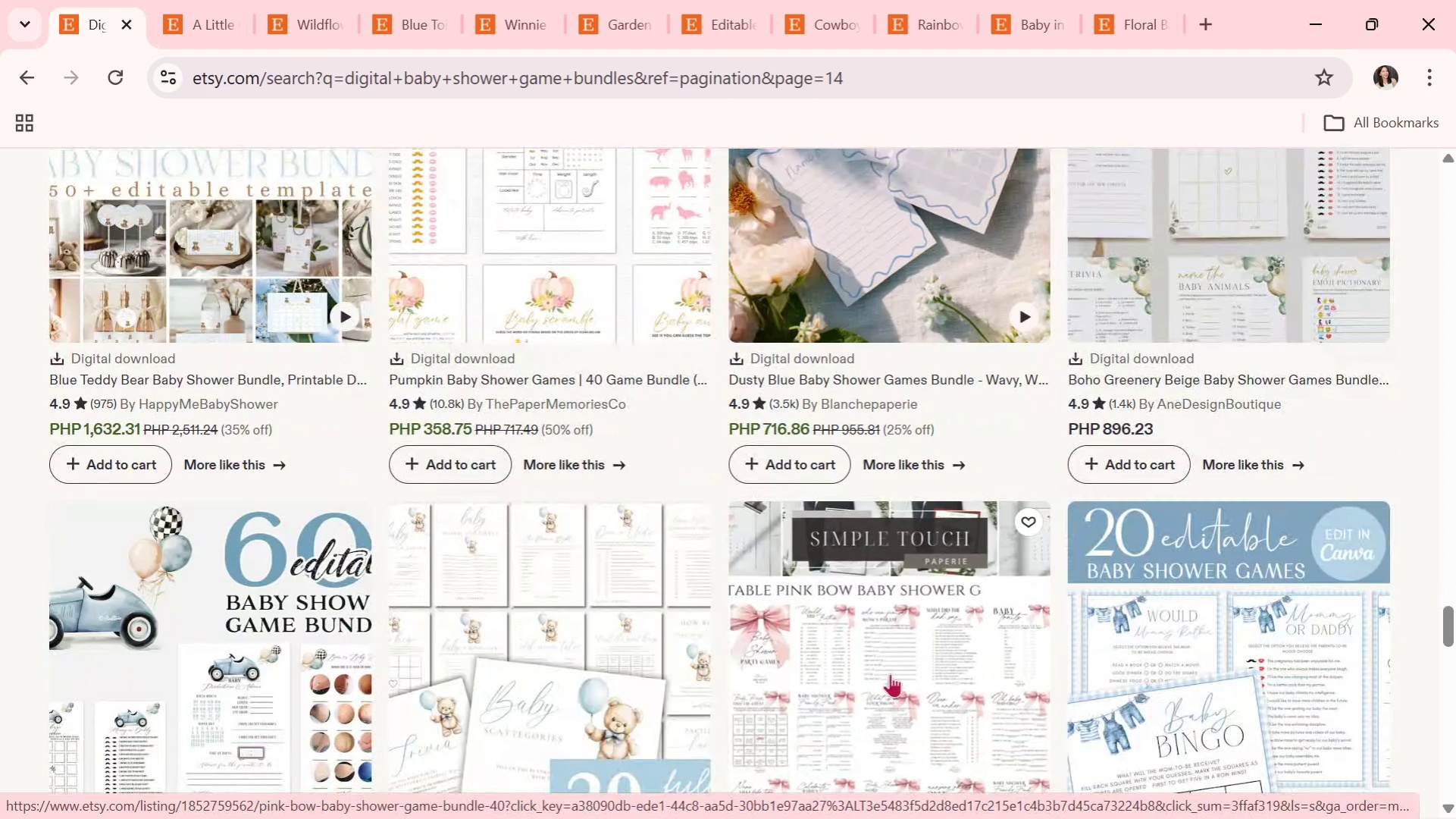 
scroll: coordinate [888, 677], scroll_direction: down, amount: 4.0
 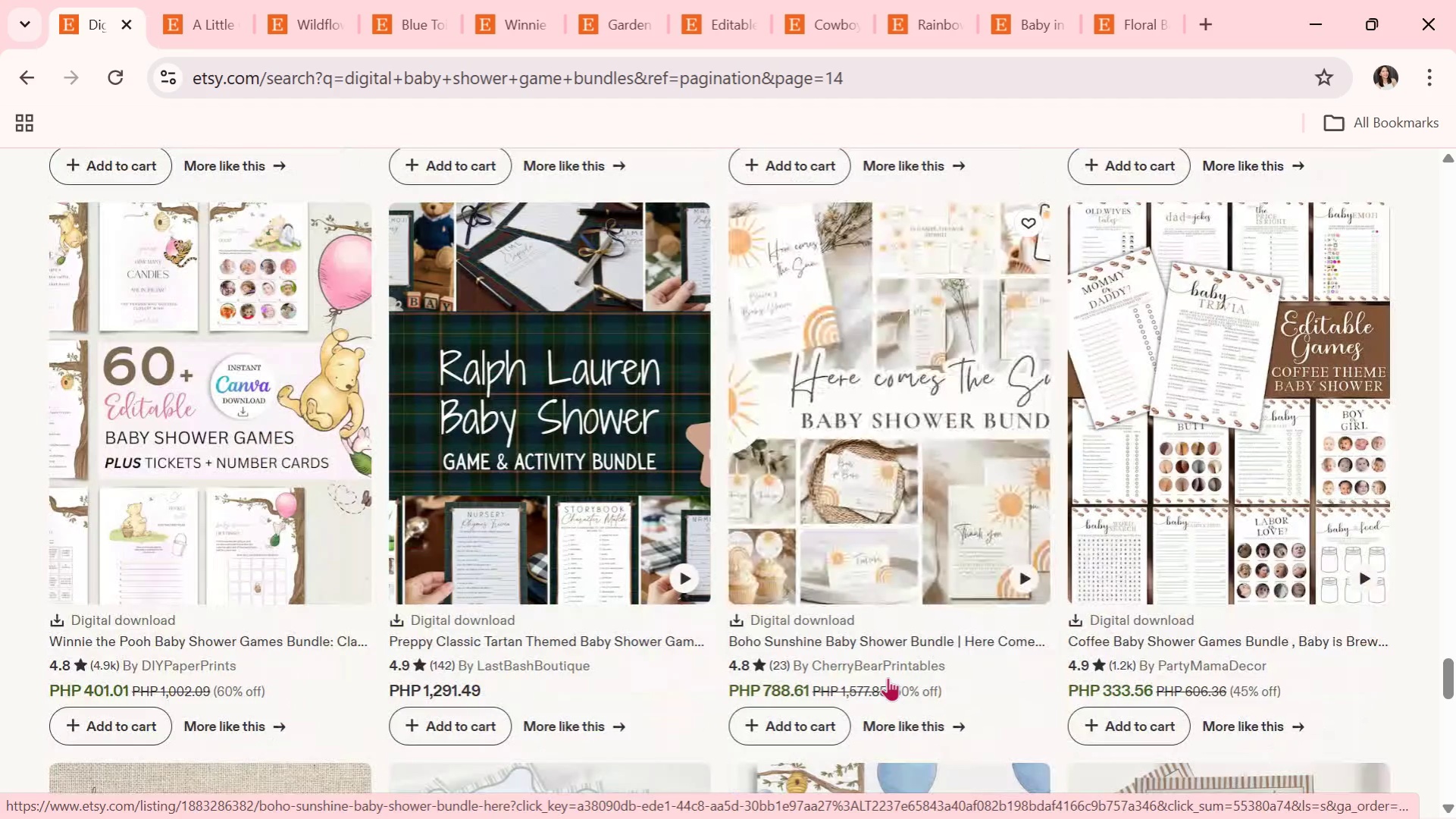 
wait(11.42)
 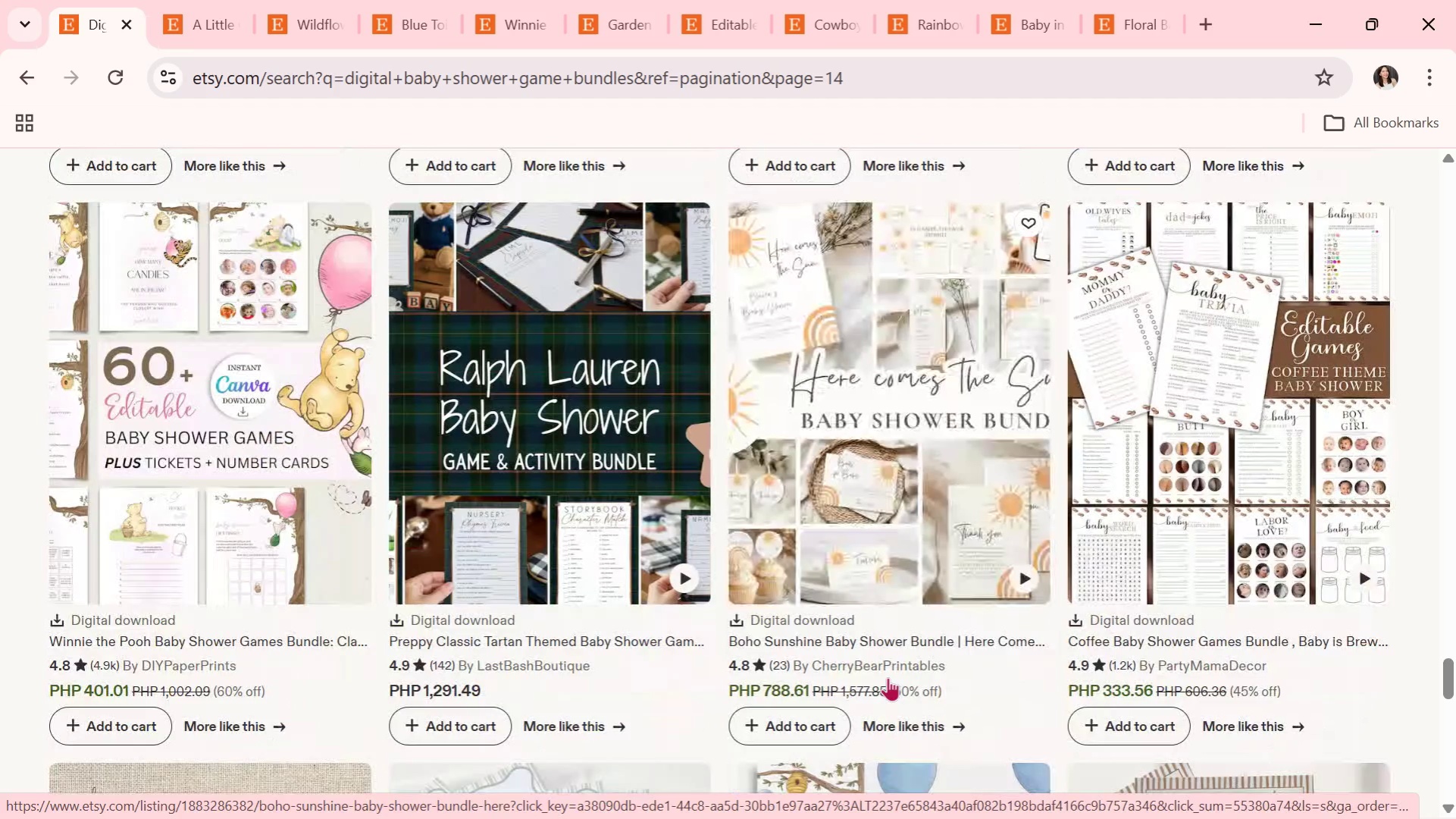 
scroll: coordinate [885, 677], scroll_direction: down, amount: 4.0
 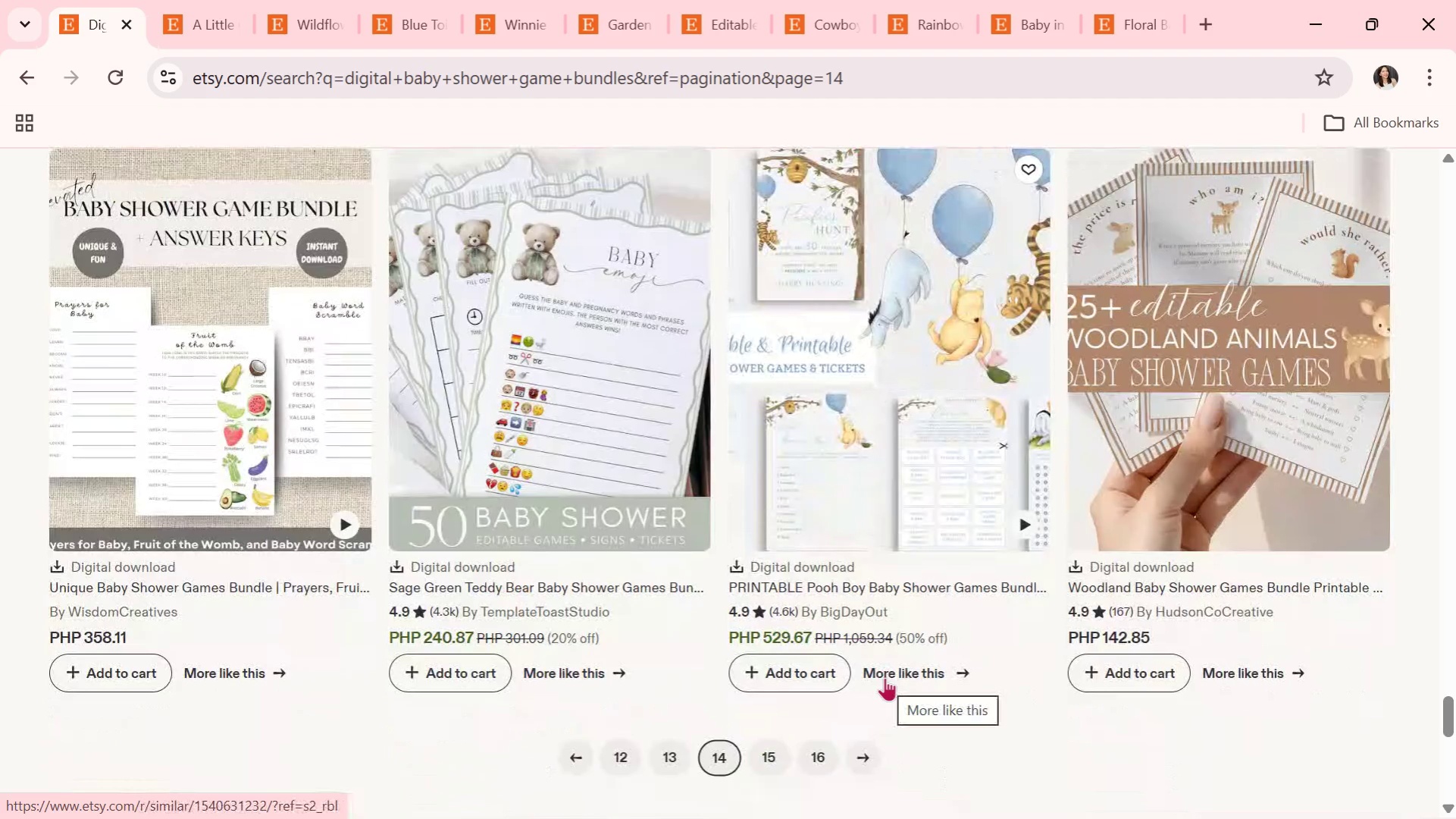 
wait(7.19)
 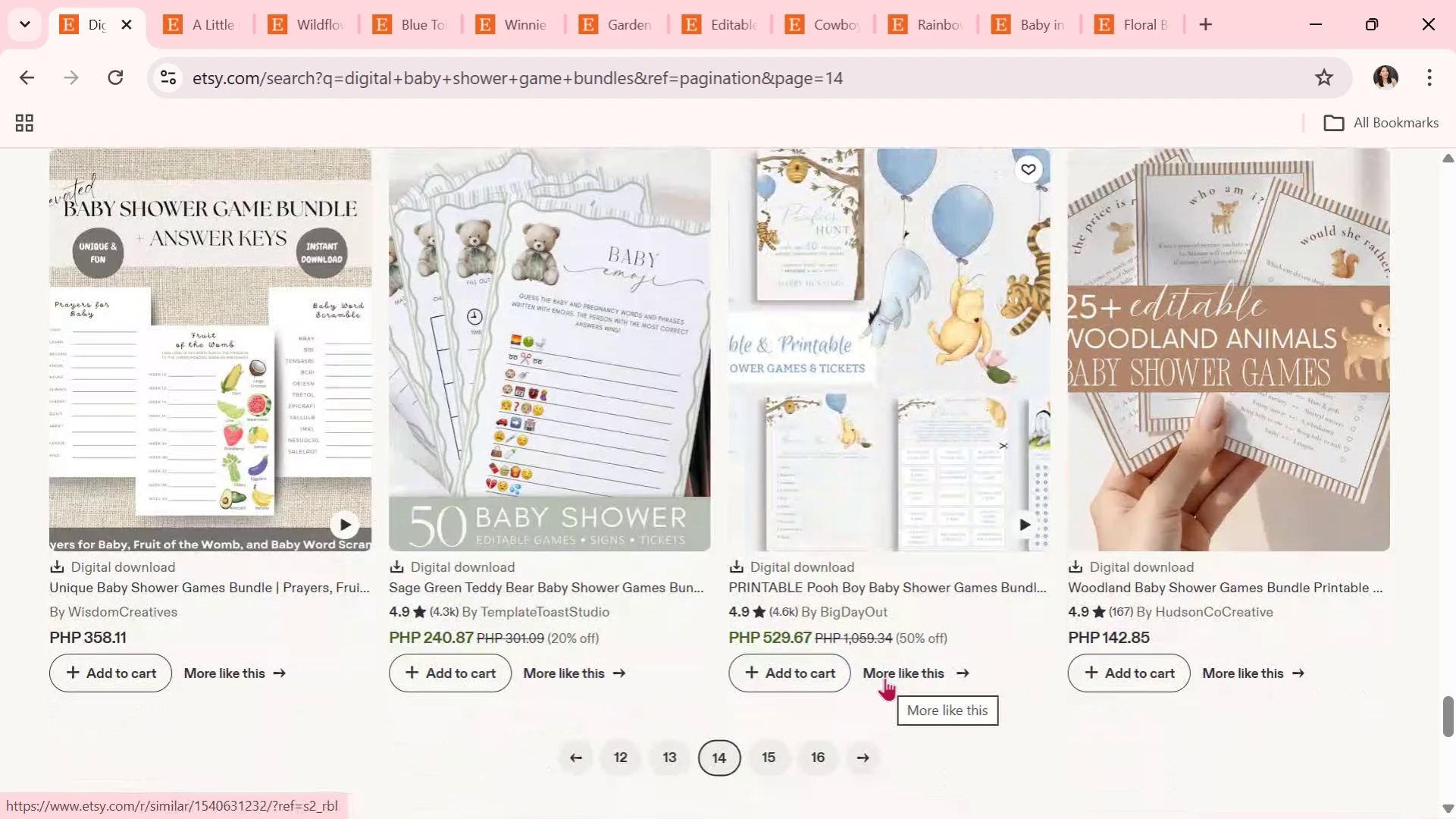 
scroll: coordinate [883, 677], scroll_direction: down, amount: 2.0
 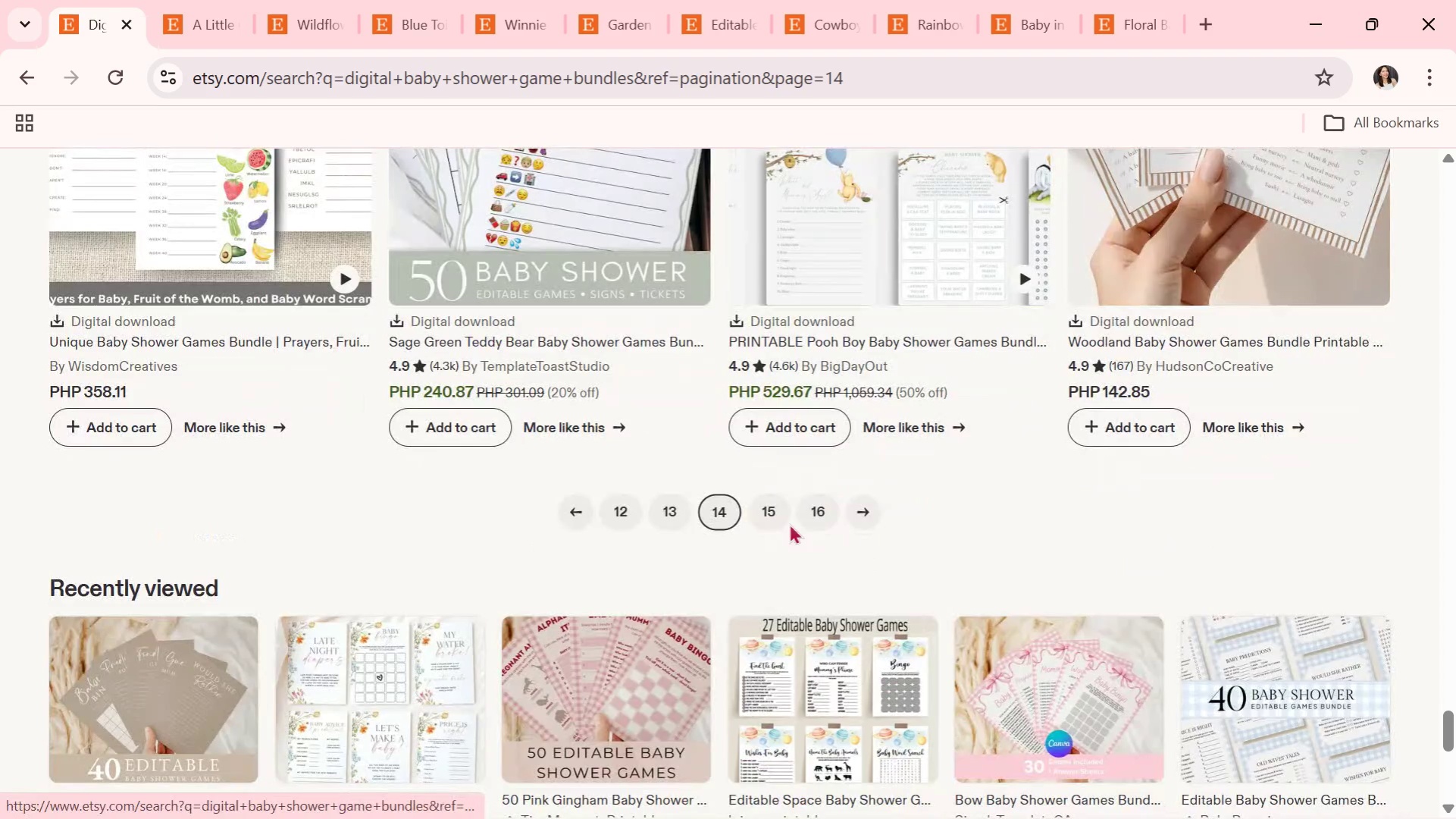 
left_click([773, 519])
 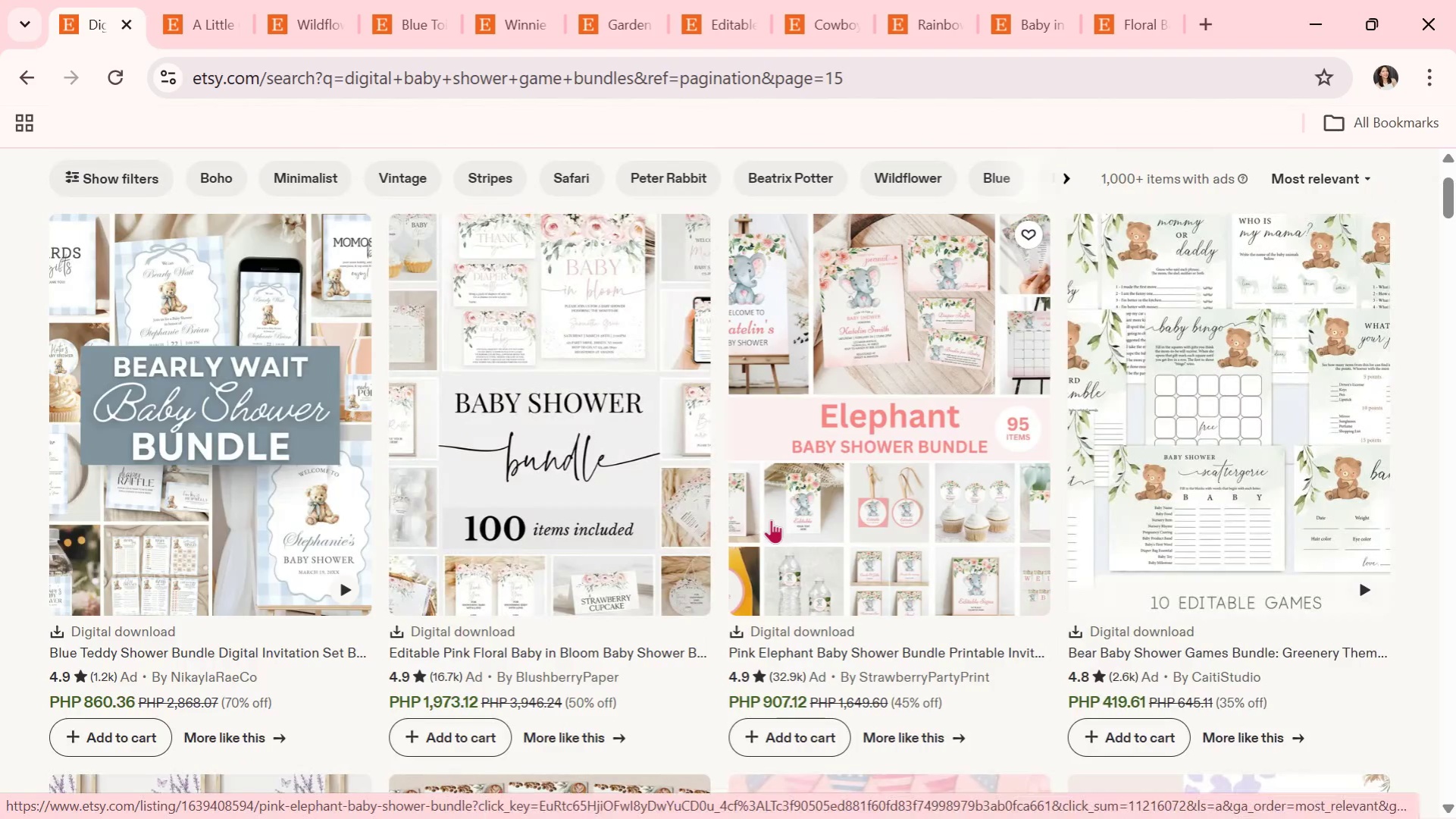 
wait(9.33)
 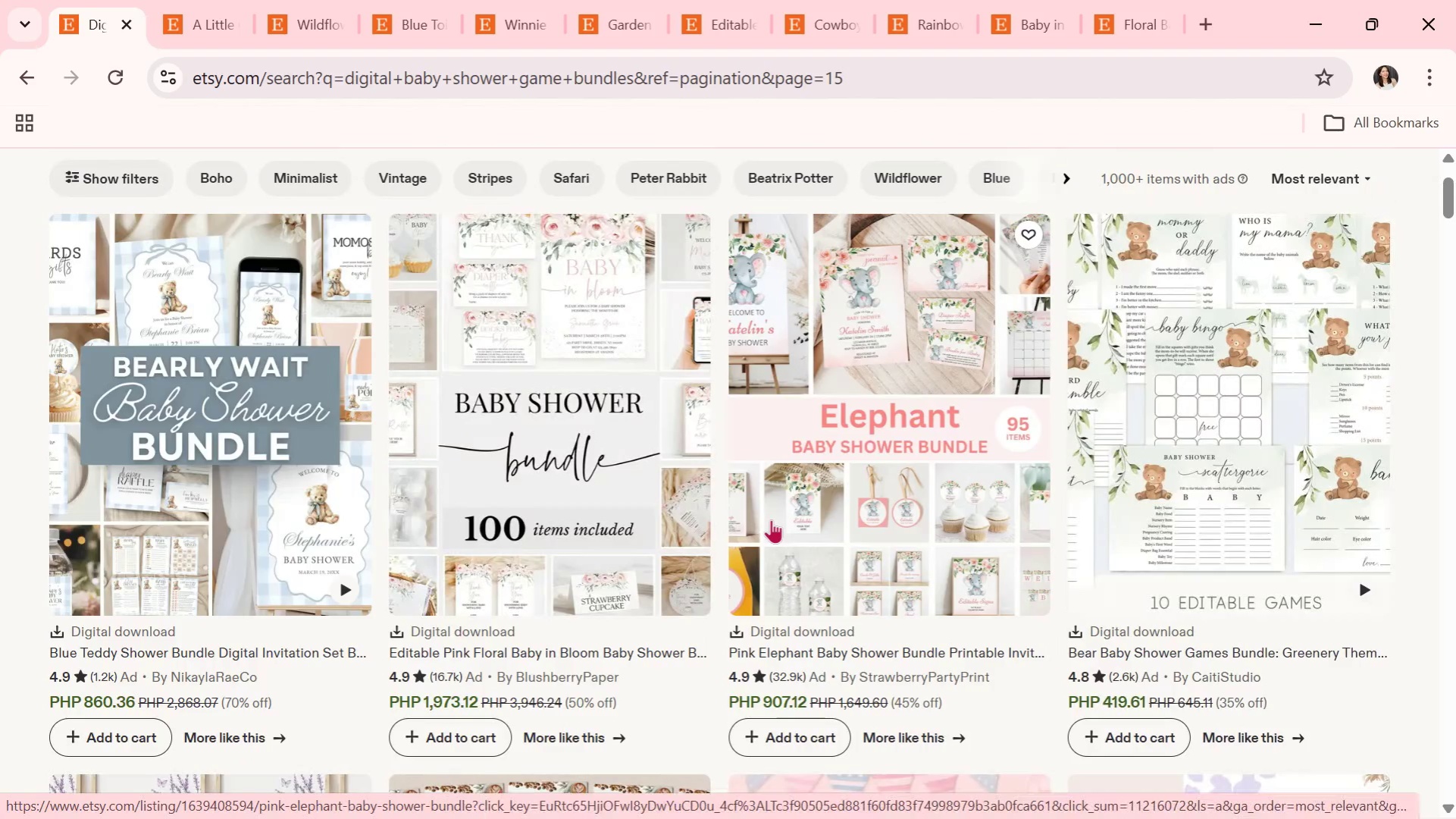 
scroll: coordinate [769, 519], scroll_direction: down, amount: 1.0
 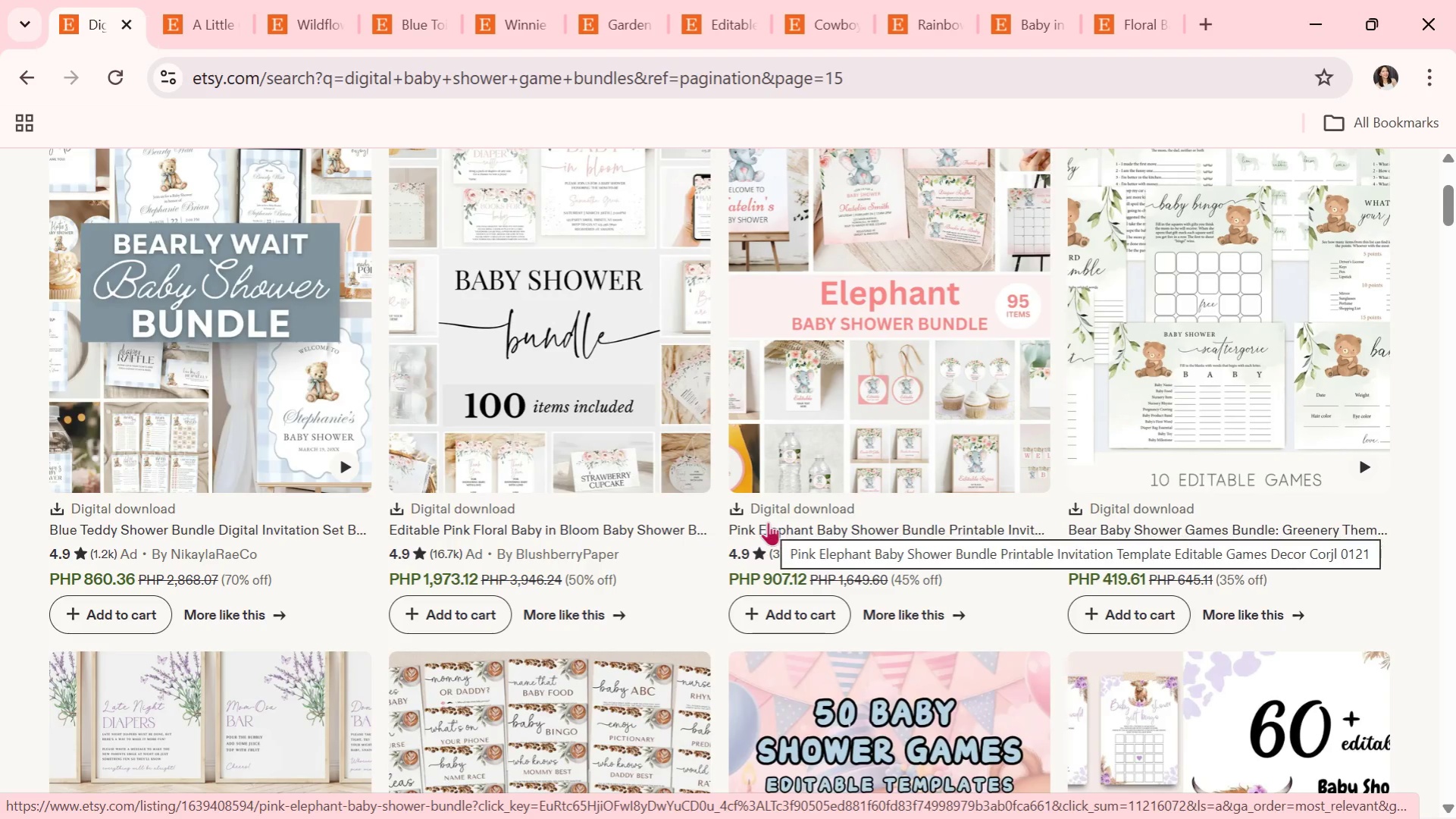 
wait(15.36)
 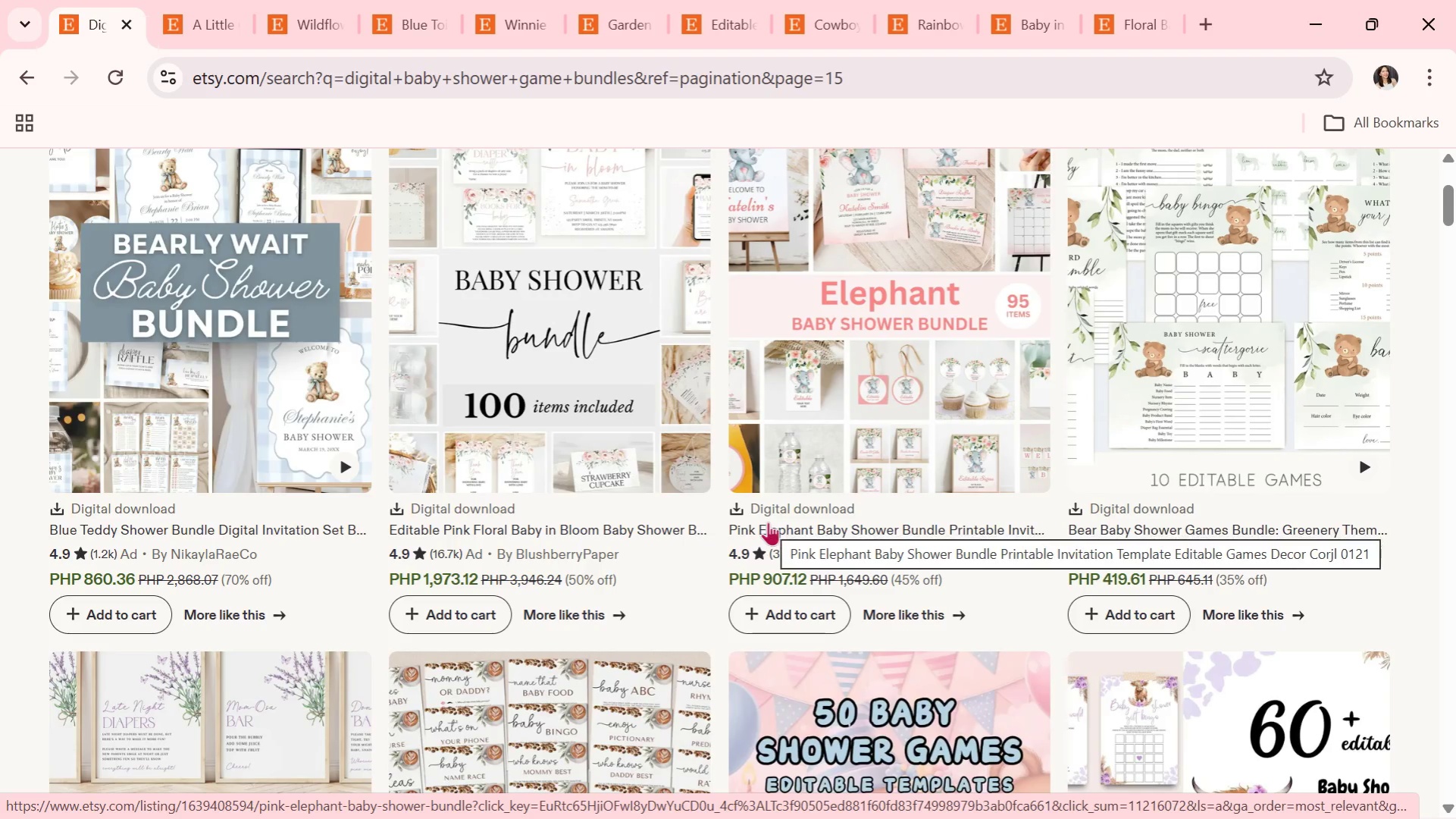 
scroll: coordinate [773, 540], scroll_direction: down, amount: 6.0
 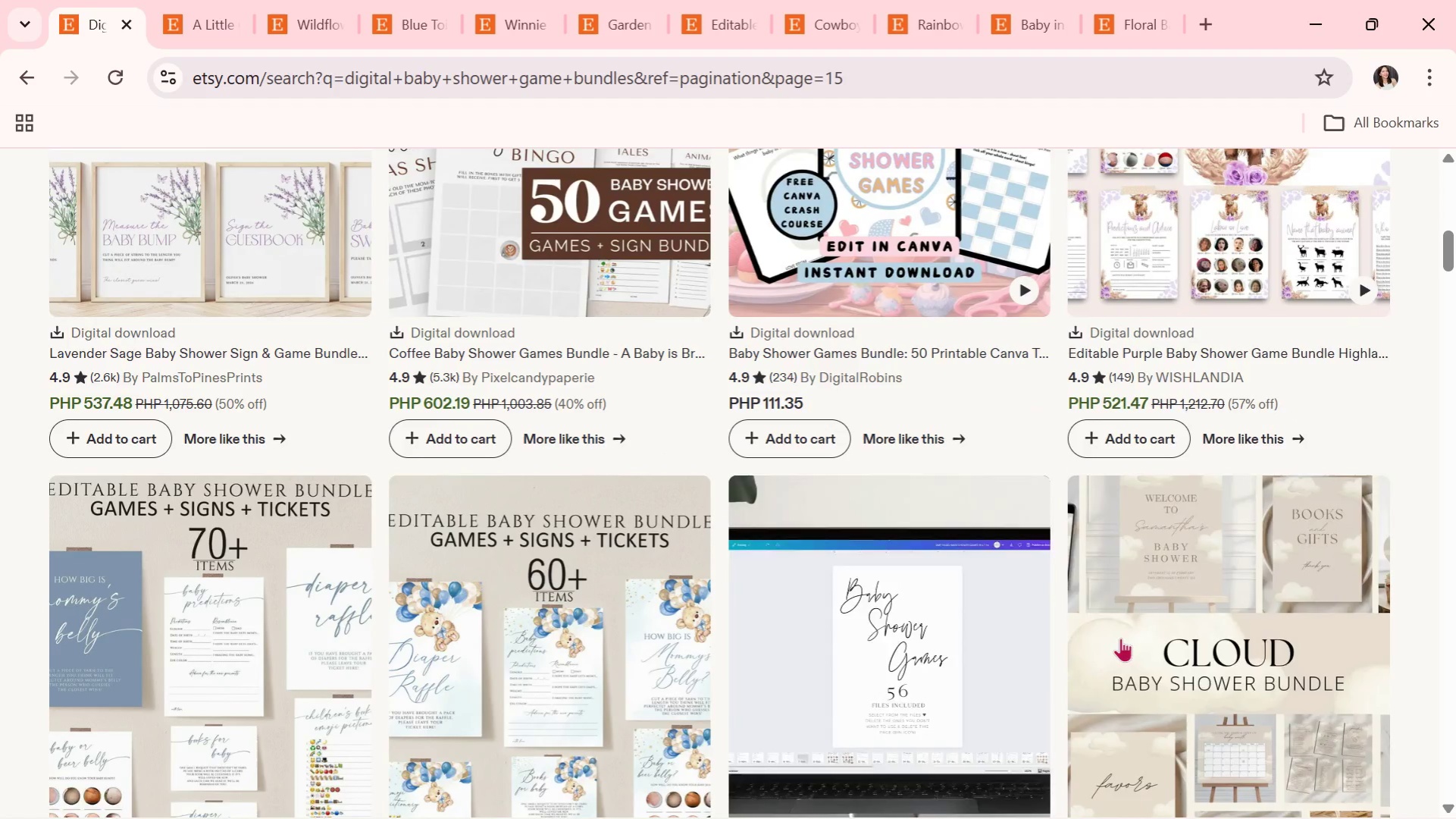 
scroll: coordinate [944, 676], scroll_direction: down, amount: 3.0
 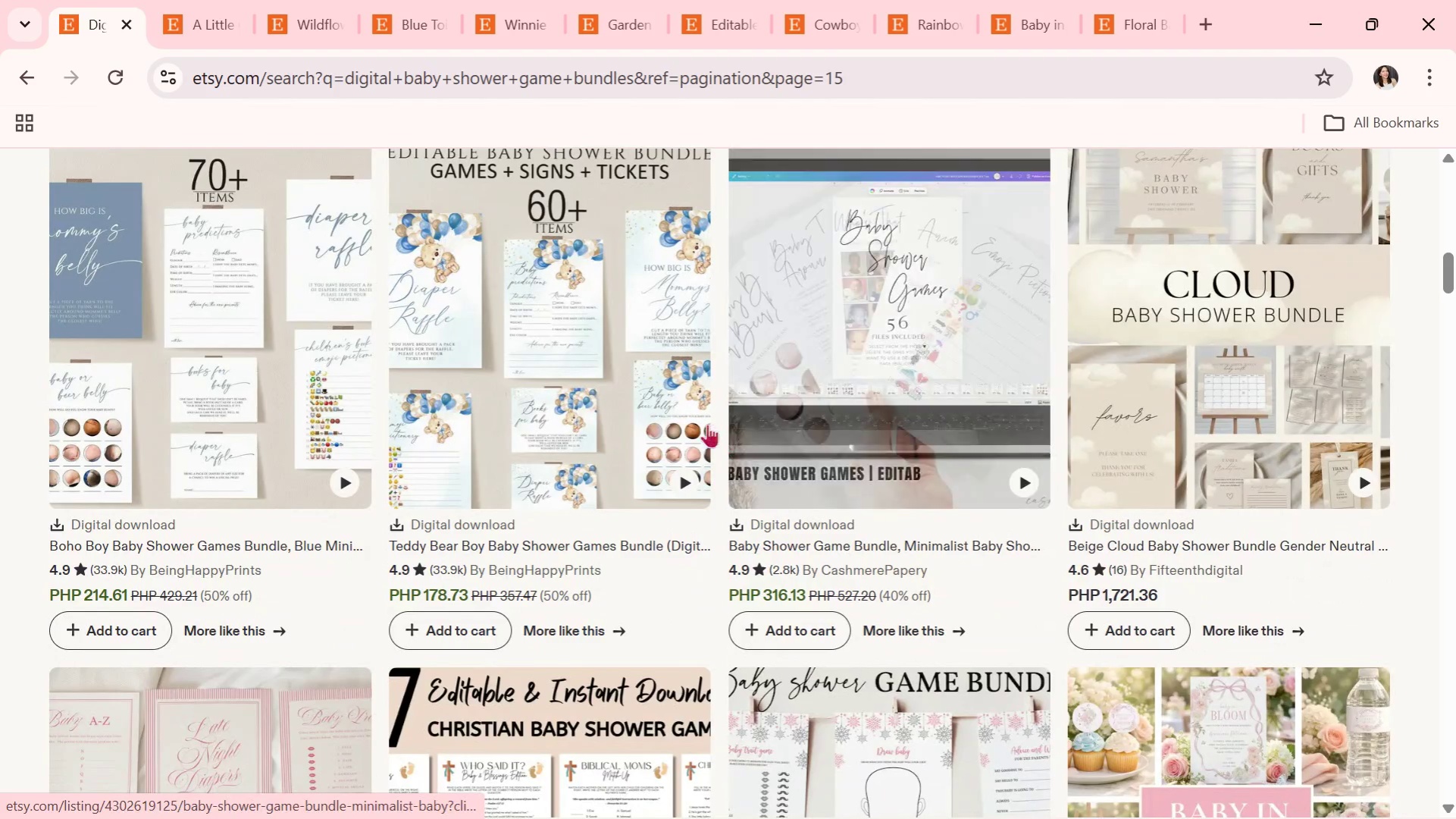 
left_click([619, 426])
 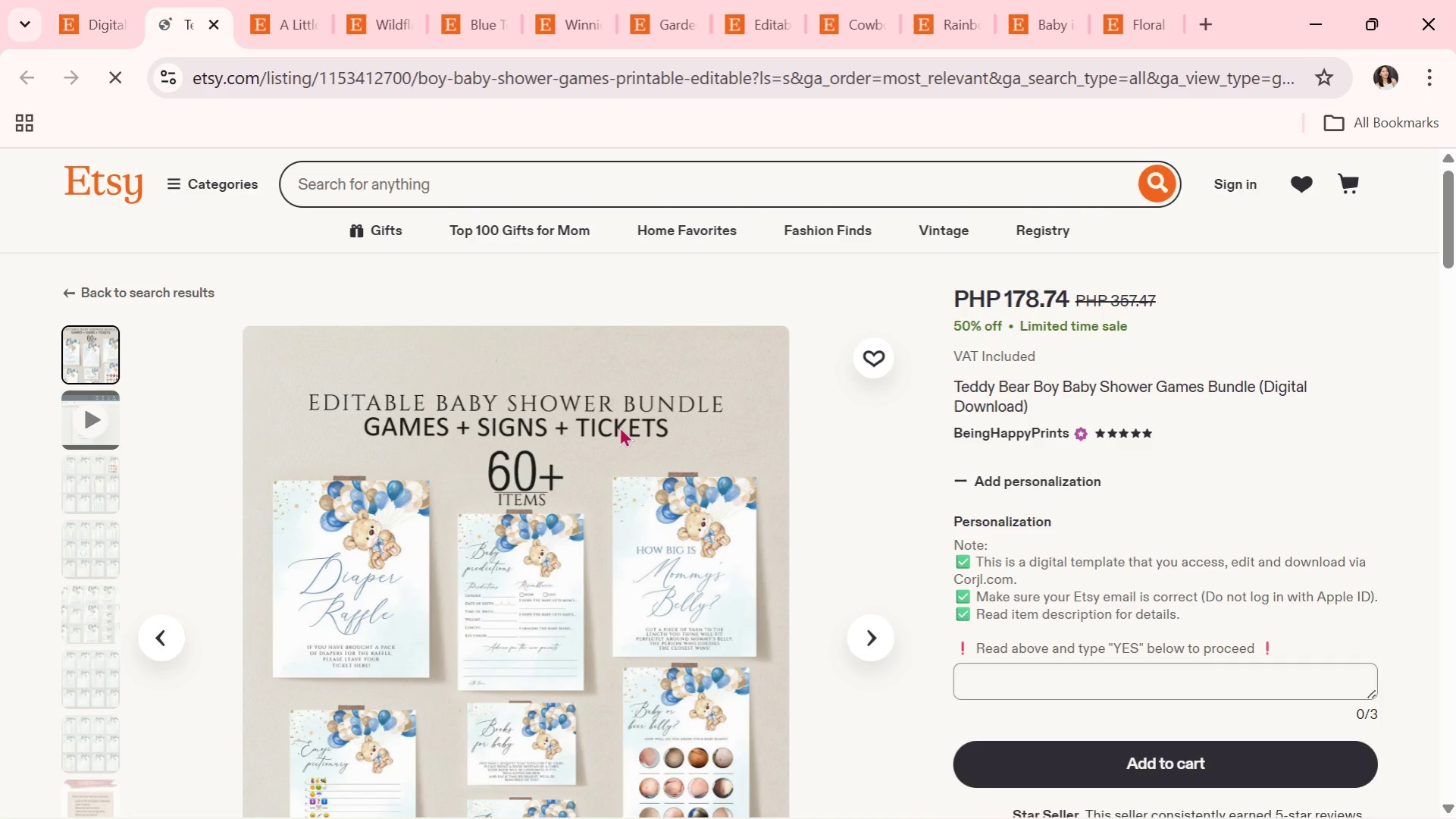 
scroll: coordinate [690, 438], scroll_direction: down, amount: 1.0
 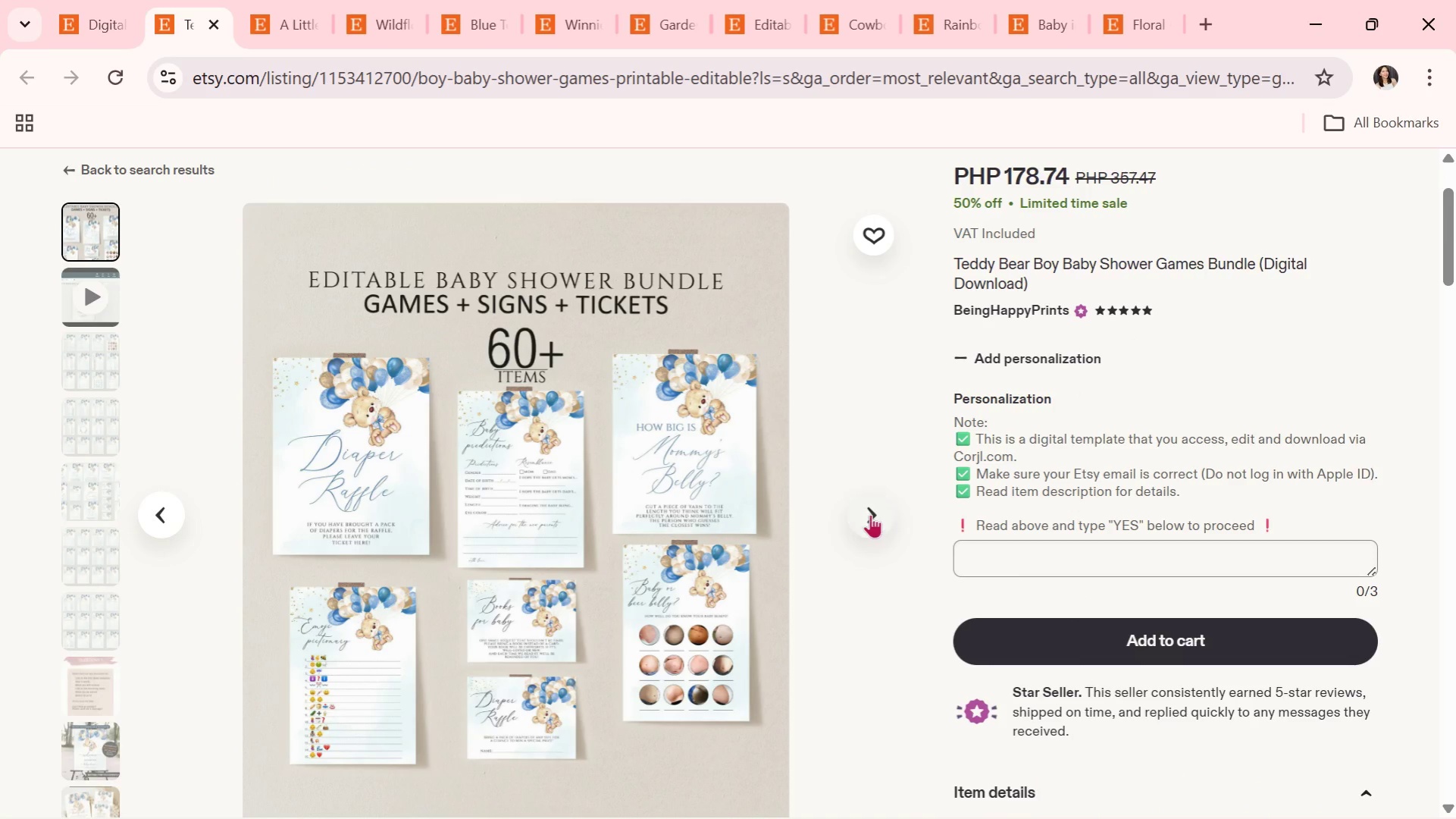 
left_click([869, 514])
 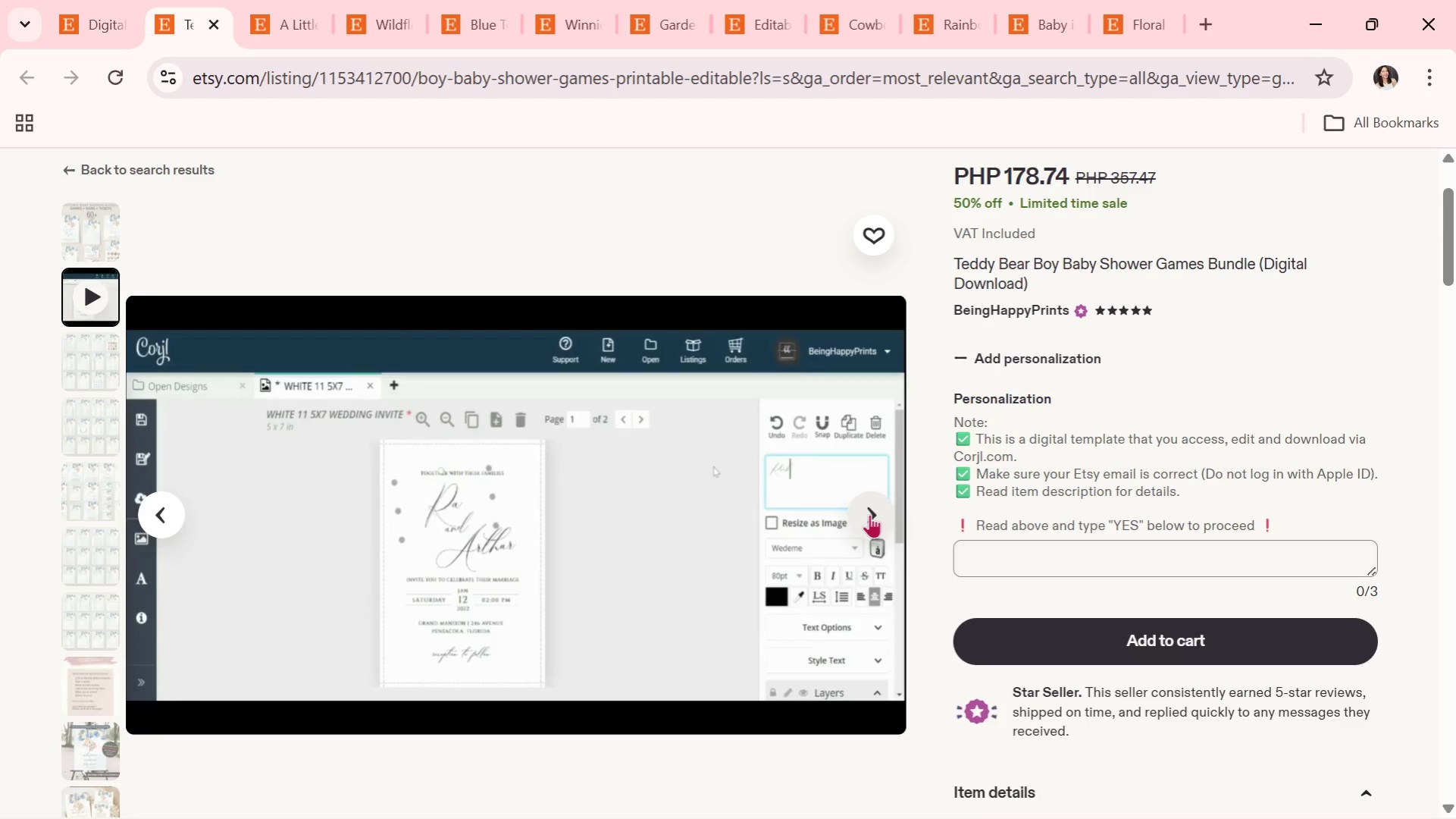 
left_click([869, 514])
 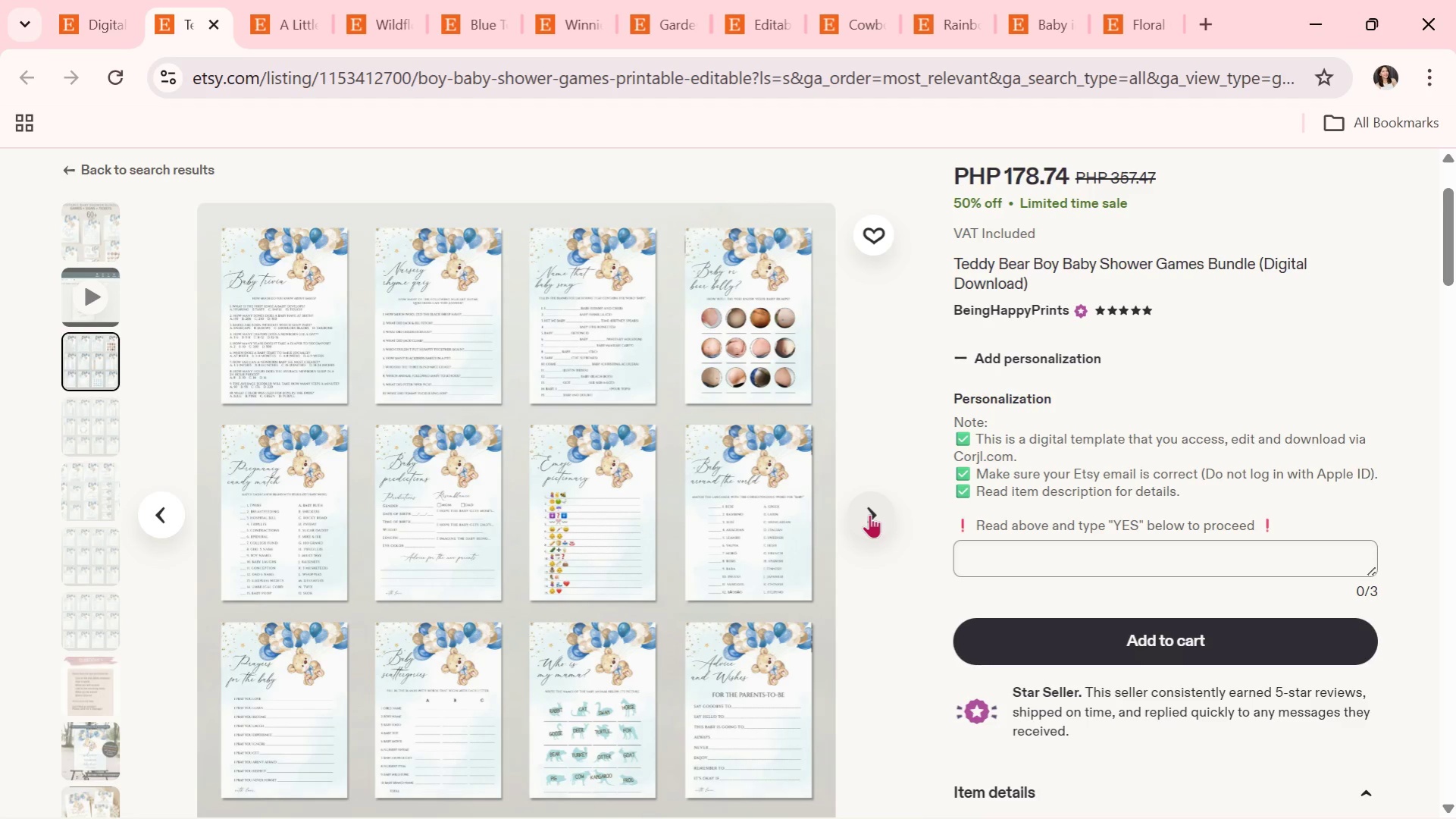 
wait(7.38)
 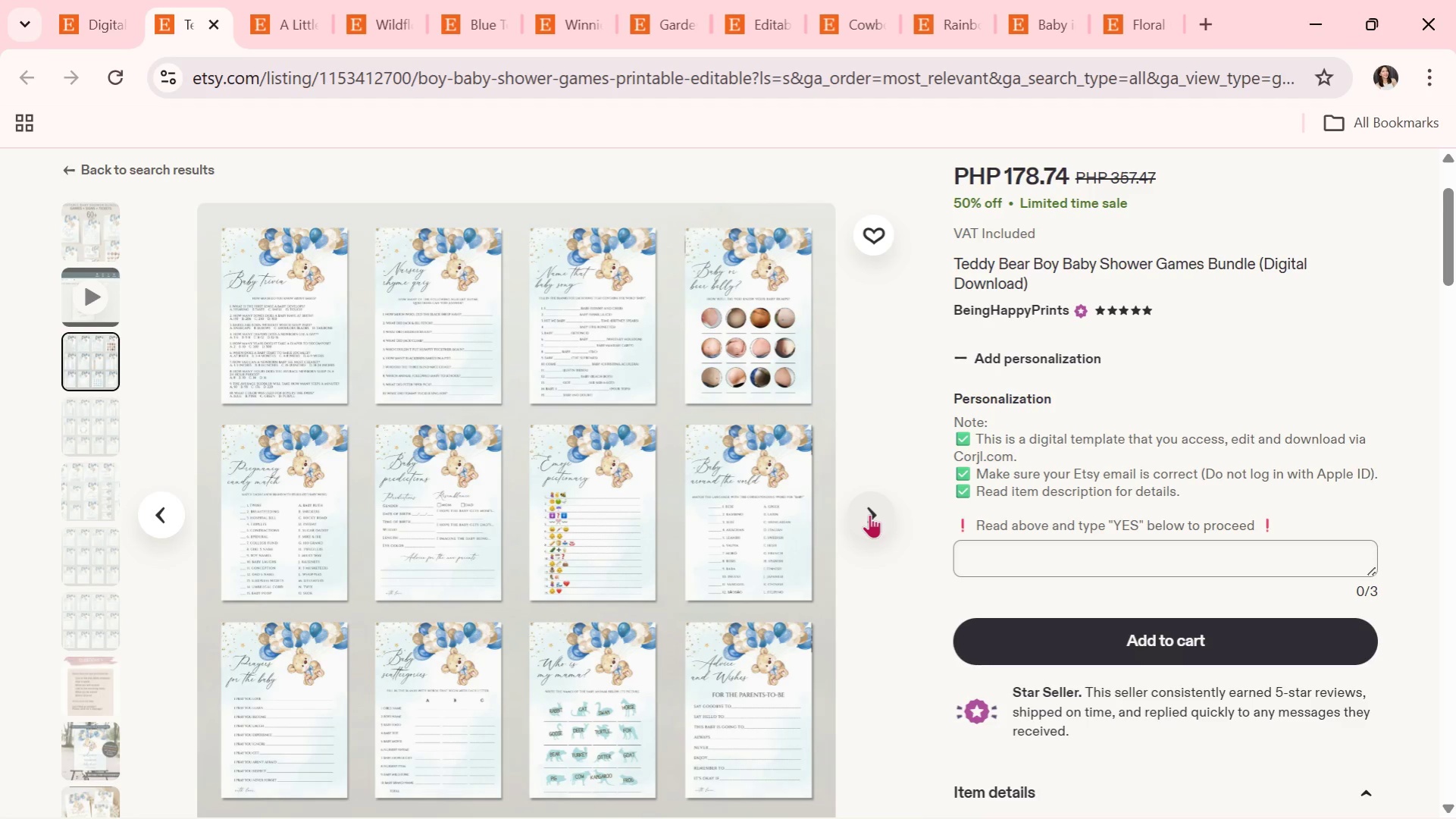 
left_click([869, 514])
 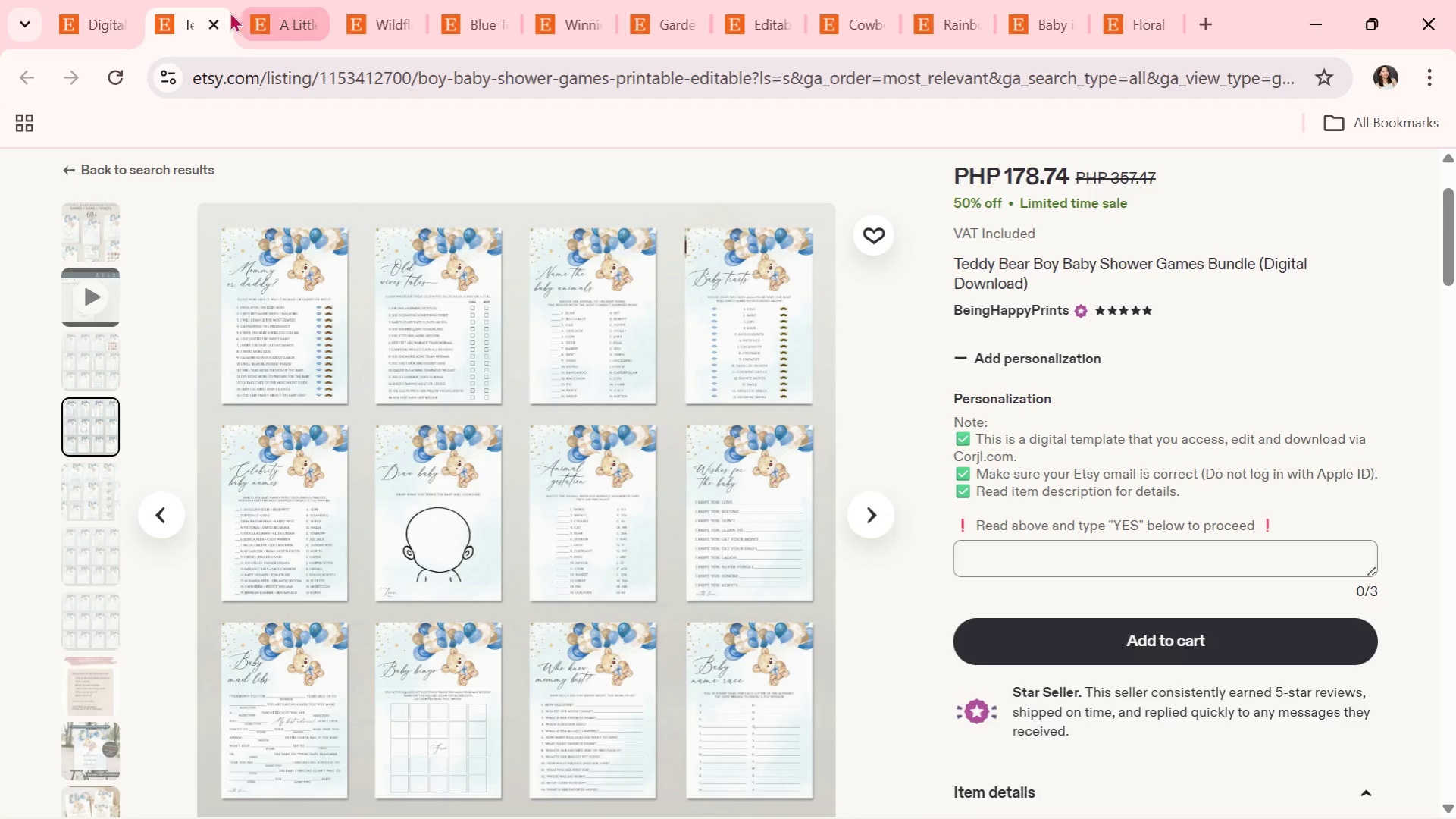 
left_click([216, 24])
 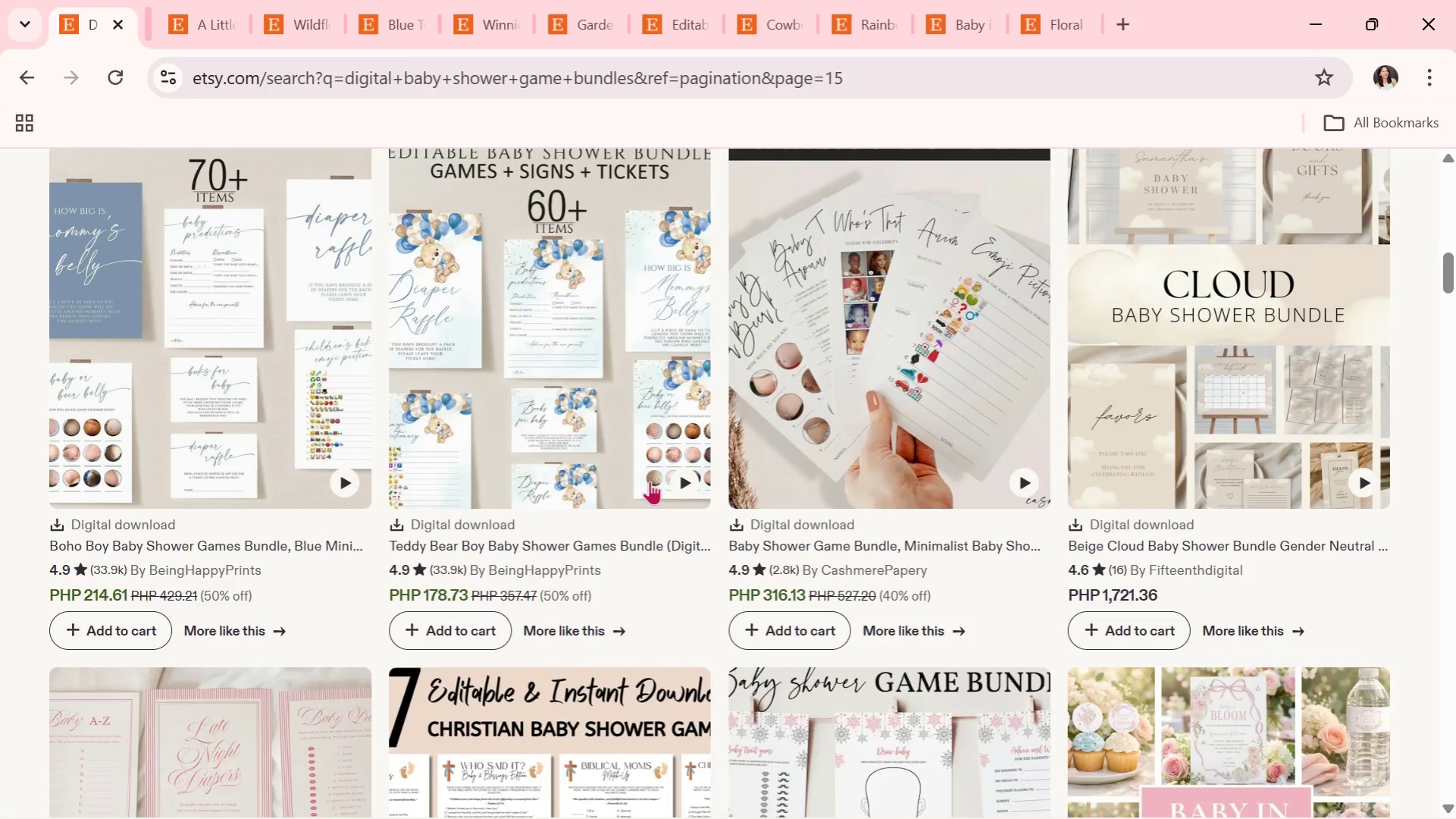 
scroll: coordinate [733, 645], scroll_direction: down, amount: 4.0
 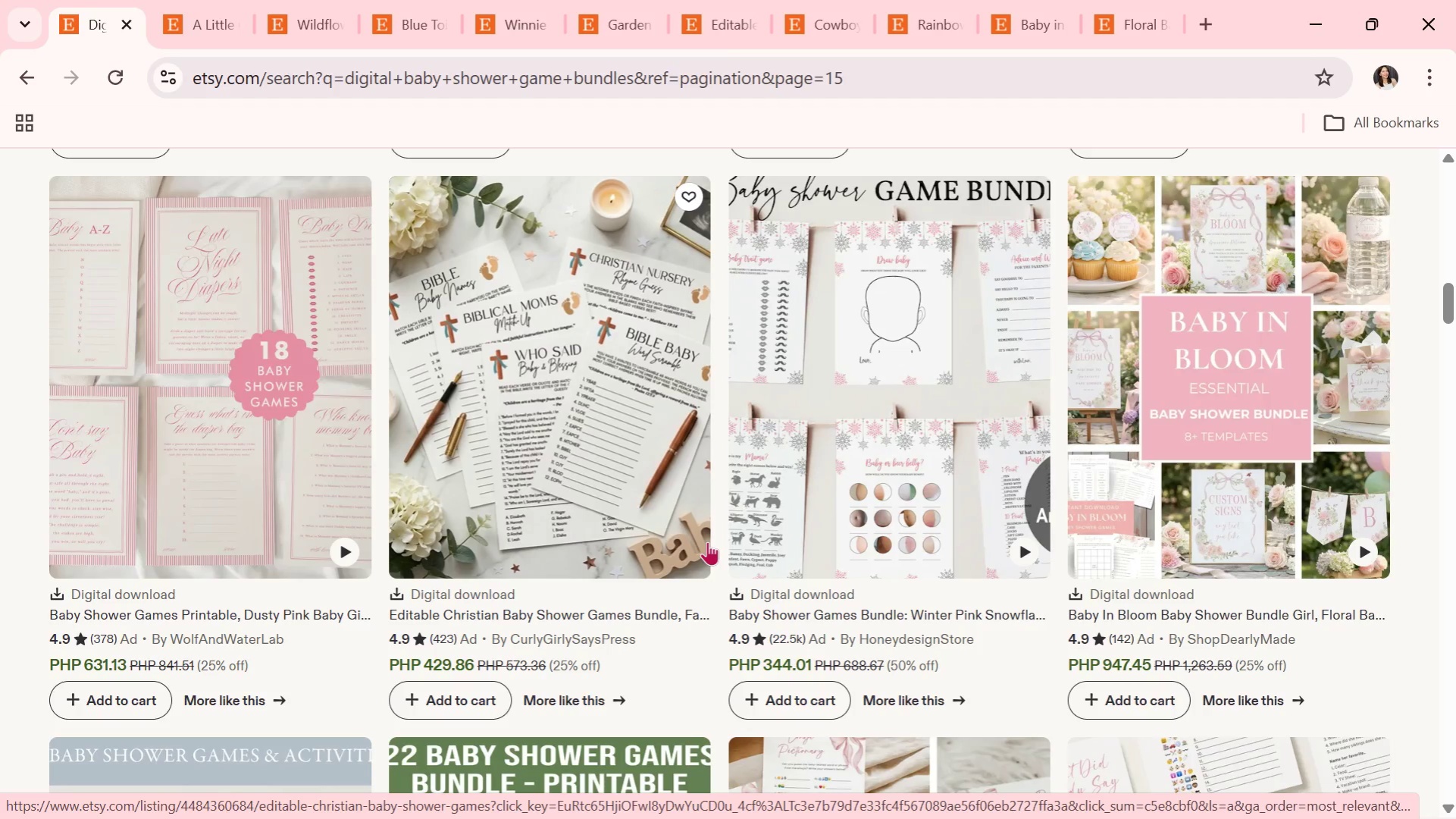 
wait(25.73)
 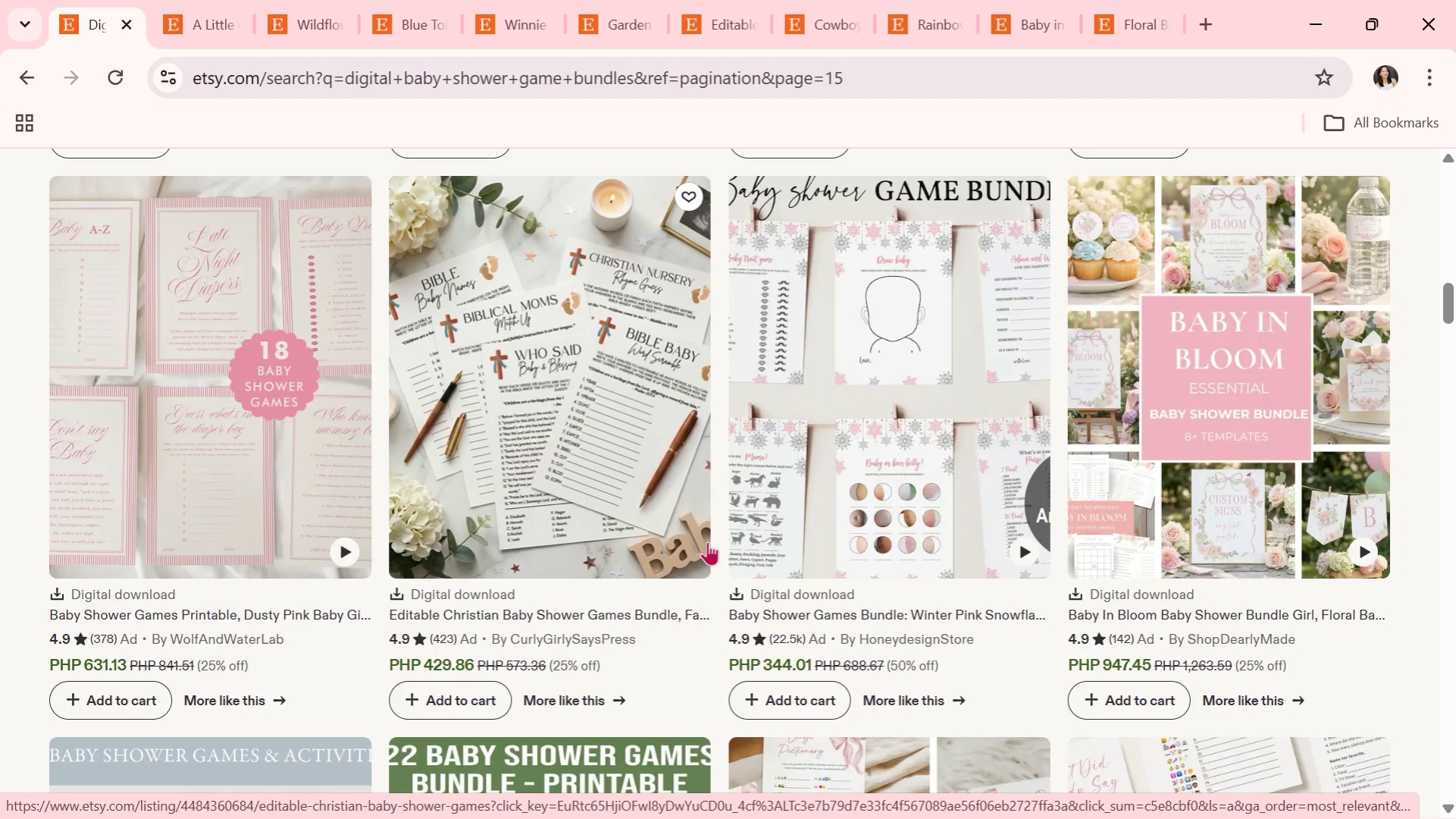 
key(Alt+Tab)